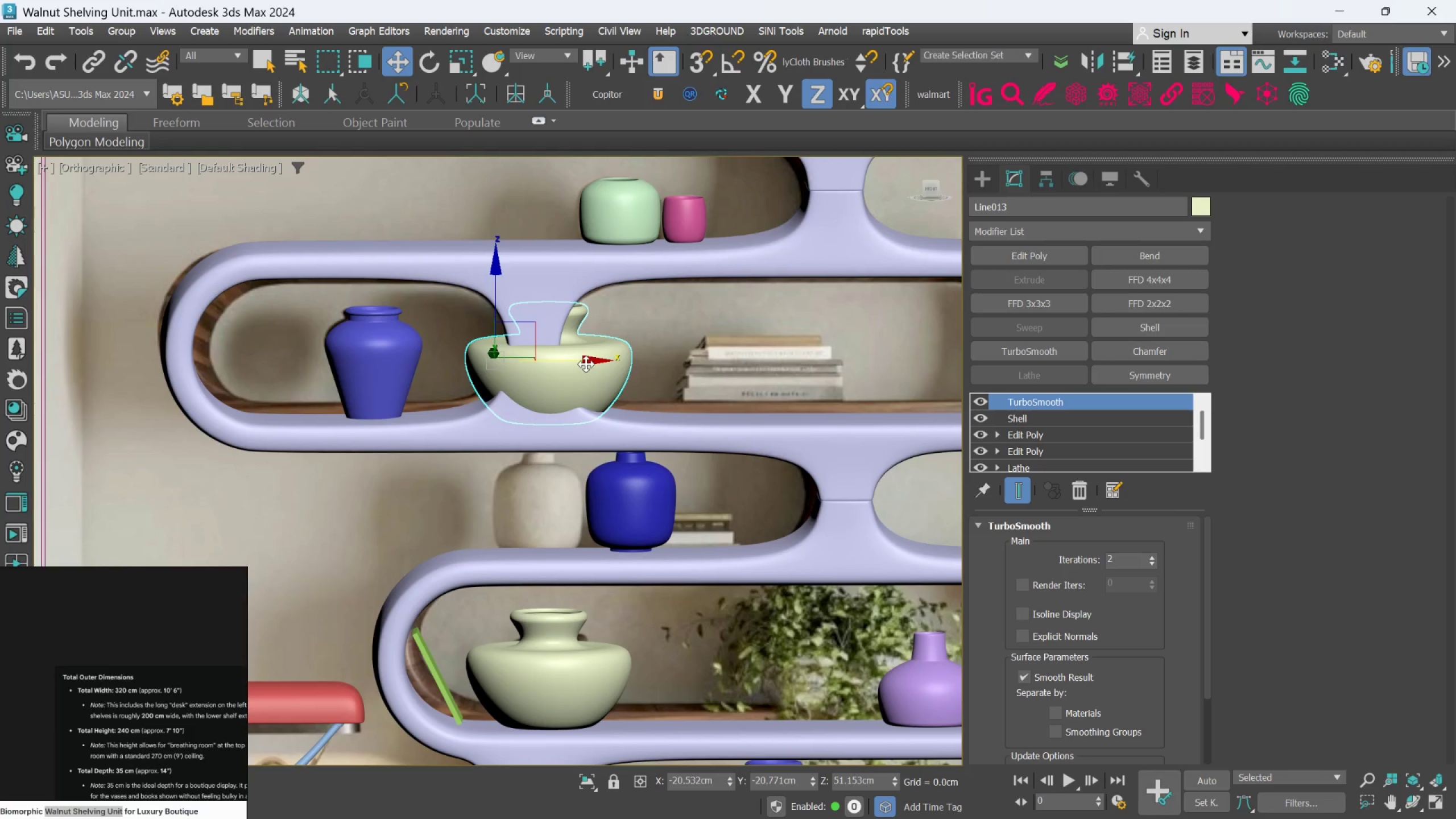 
left_click_drag(start_coordinate=[585, 359], to_coordinate=[818, 331])
 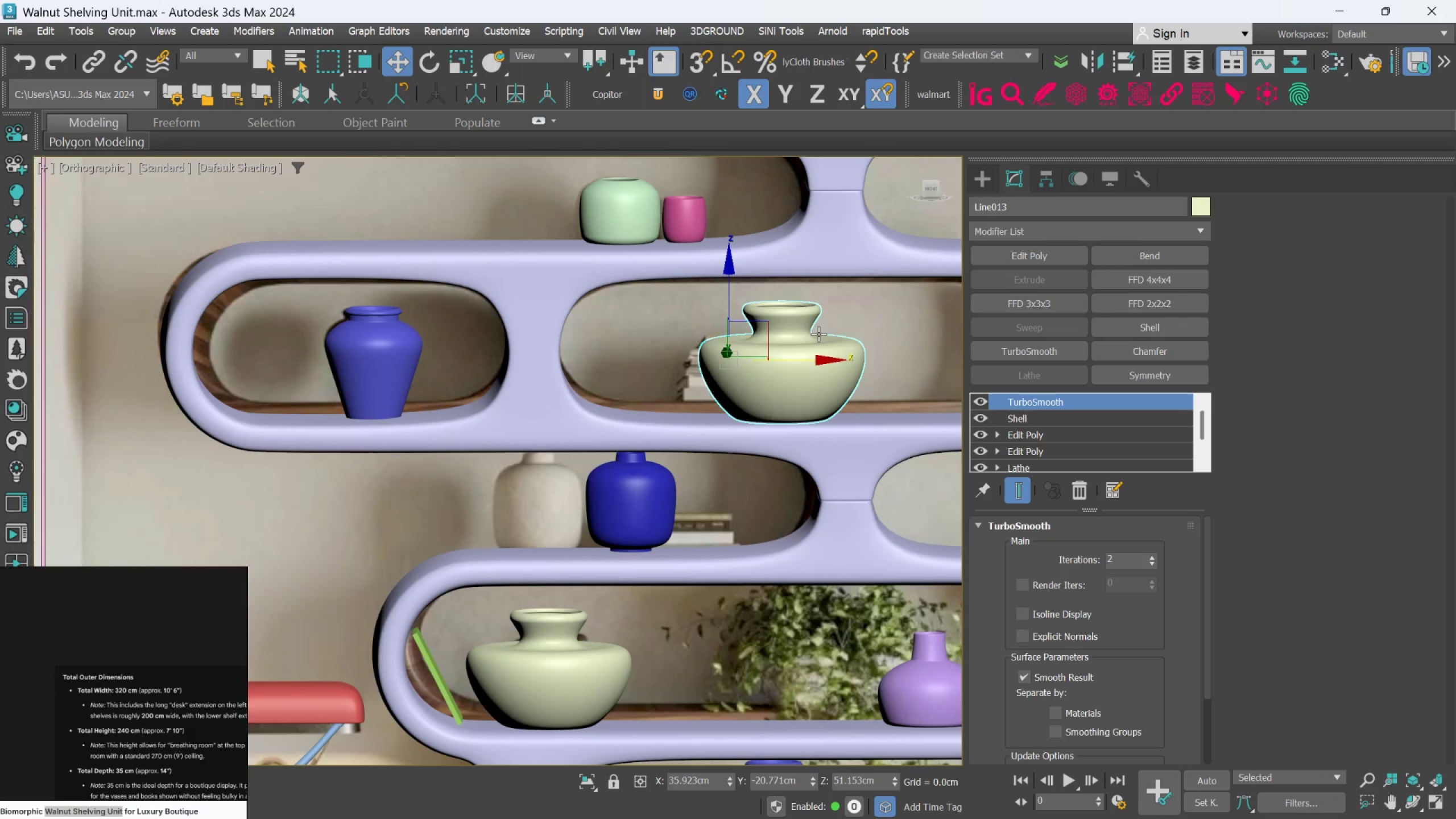 
hold_key(key=AltLeft, duration=1.44)
 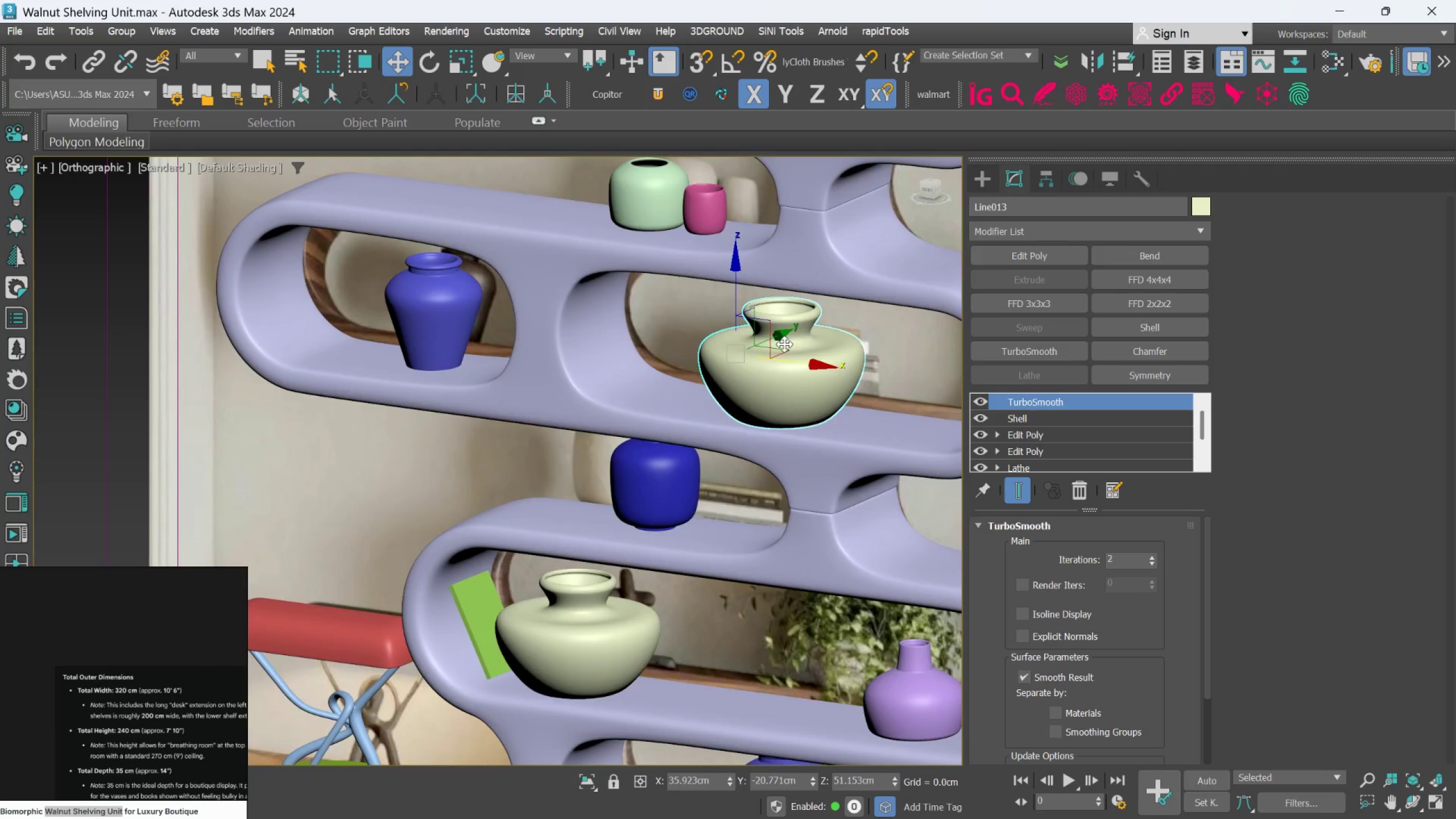 
hold_key(key=AltLeft, duration=0.36)
 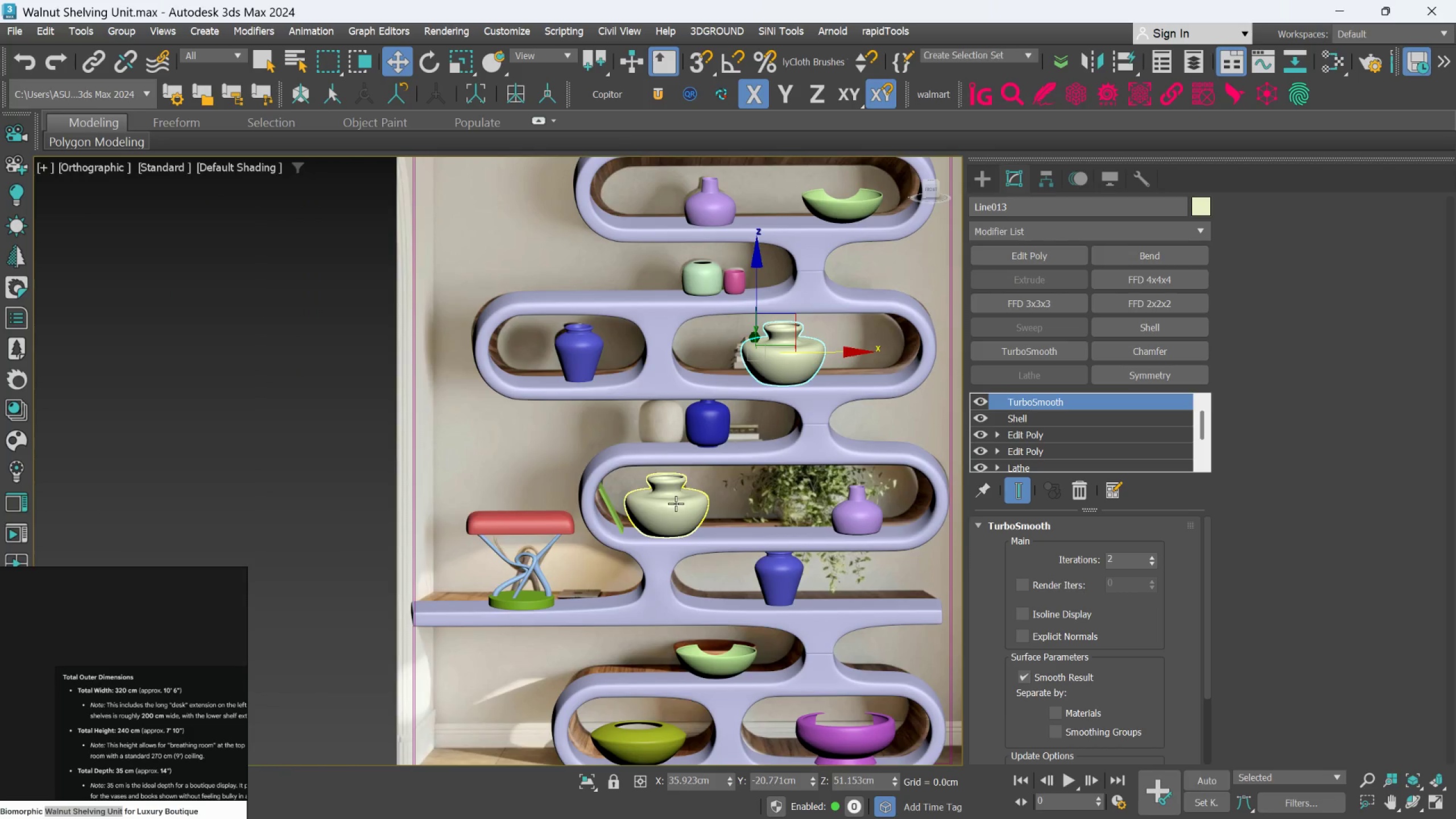 
scroll: coordinate [784, 344], scroll_direction: down, amount: 2.0
 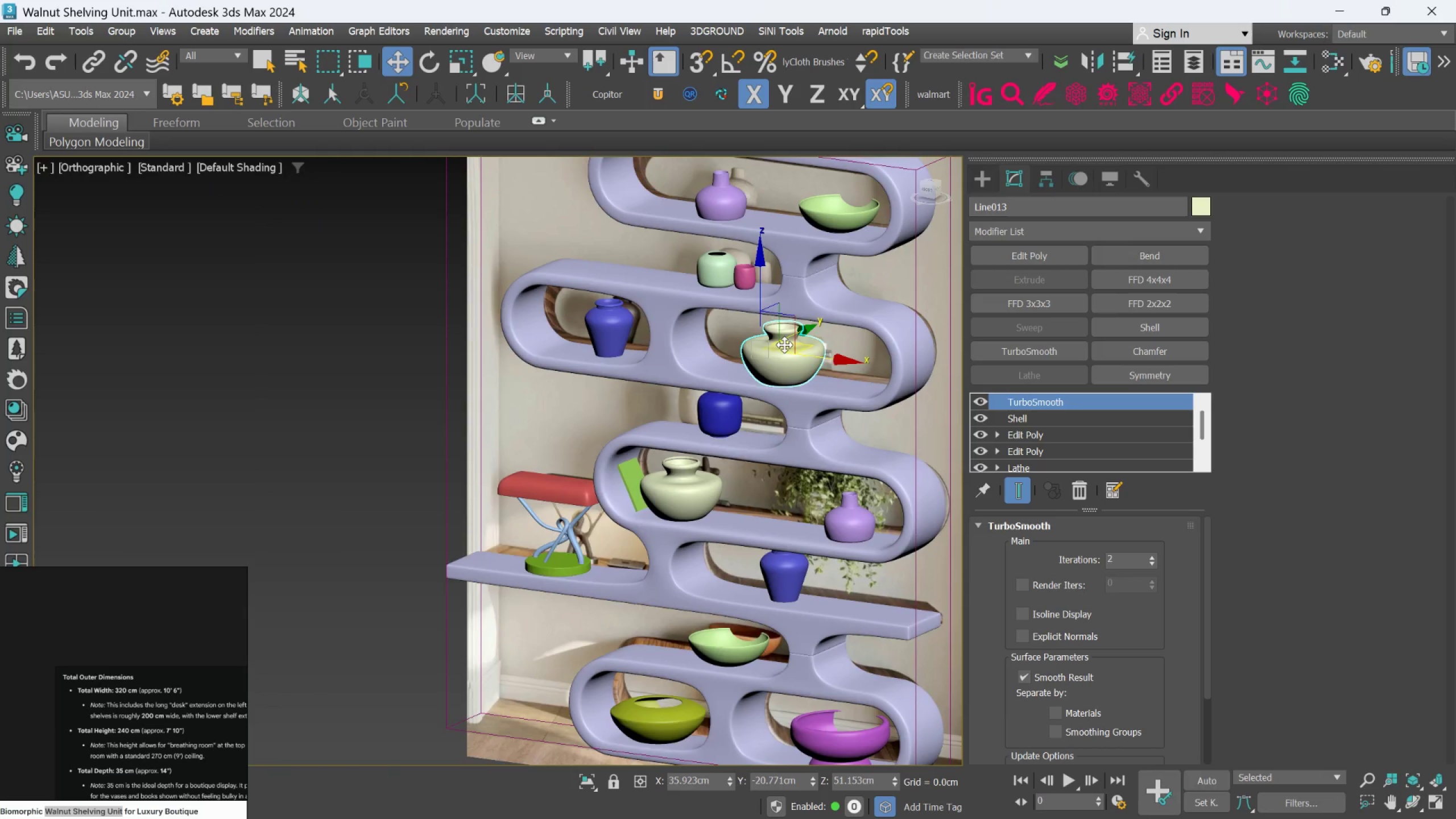 
left_click([676, 503])
 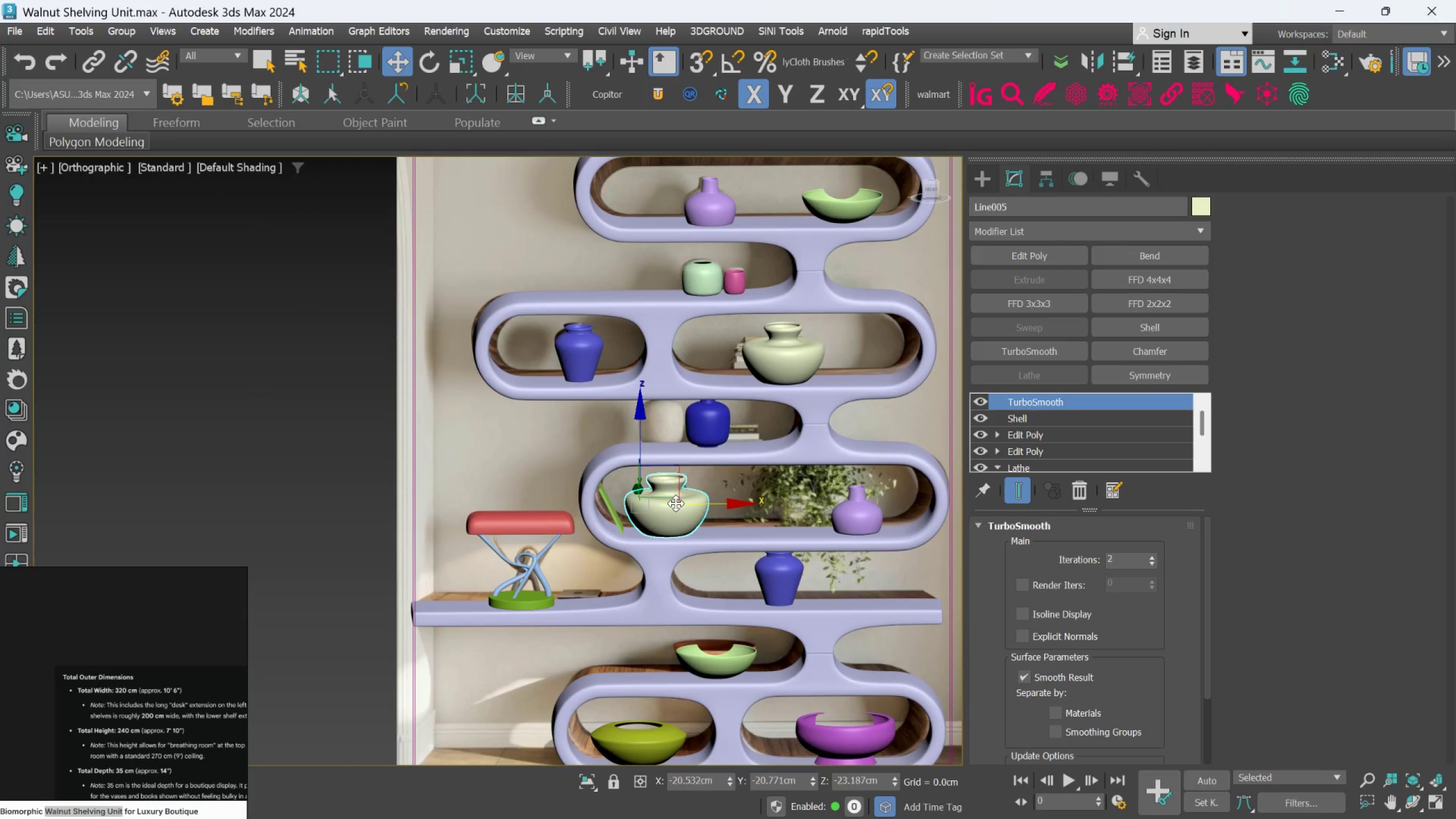 
key(Delete)
 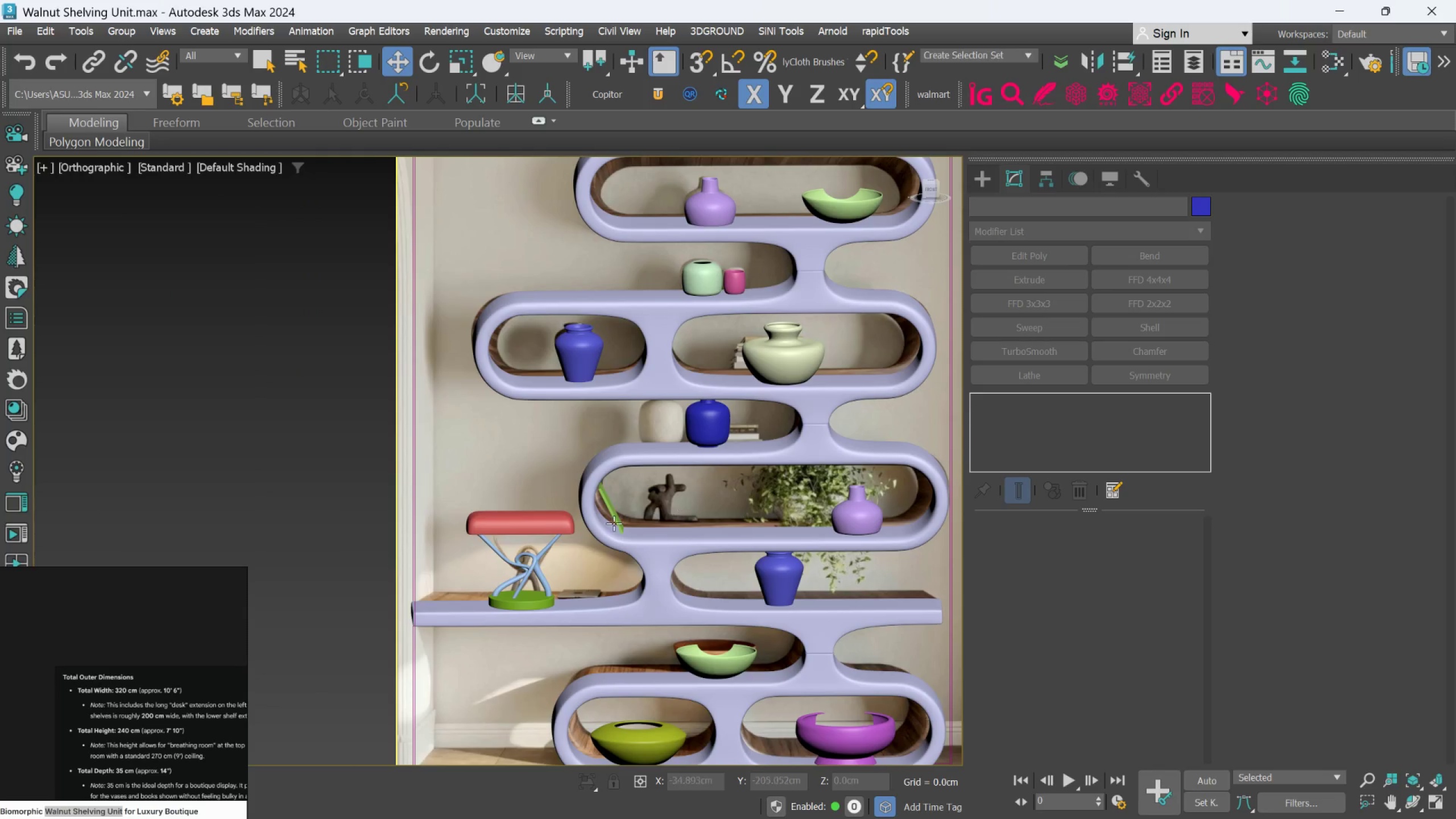 
scroll: coordinate [610, 520], scroll_direction: up, amount: 1.0
 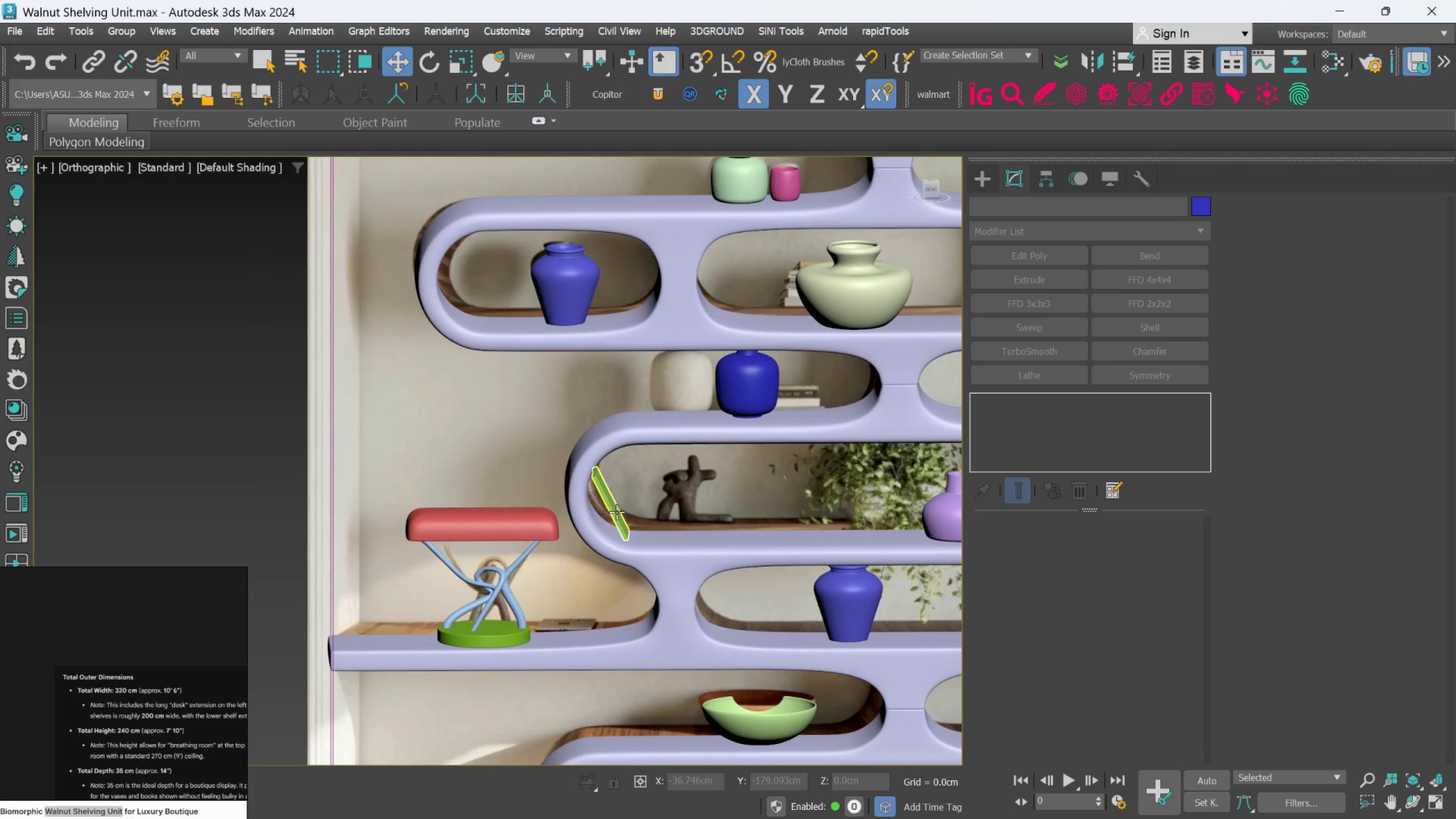 
left_click([617, 512])
 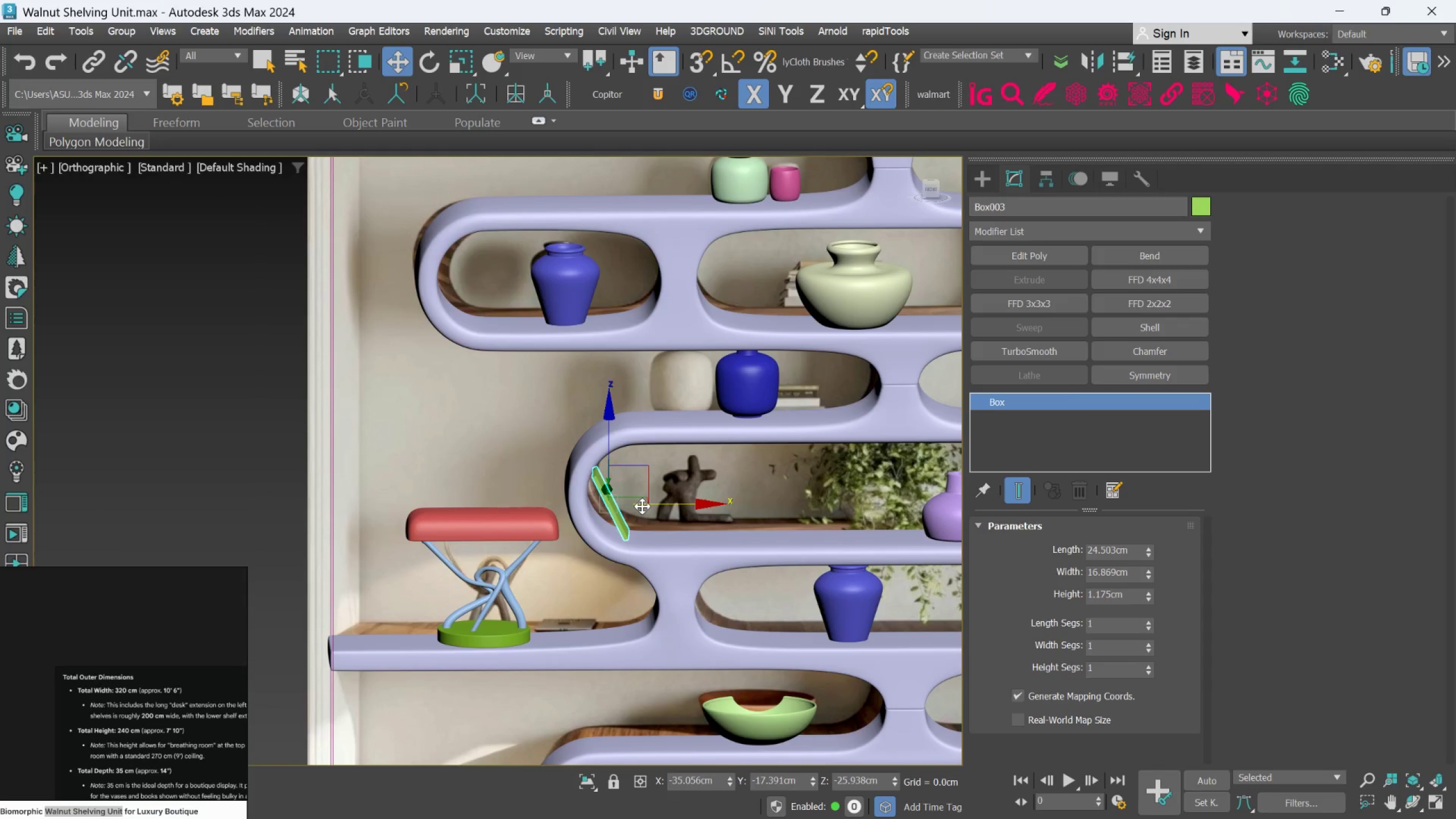 
key(Alt+AltLeft)
 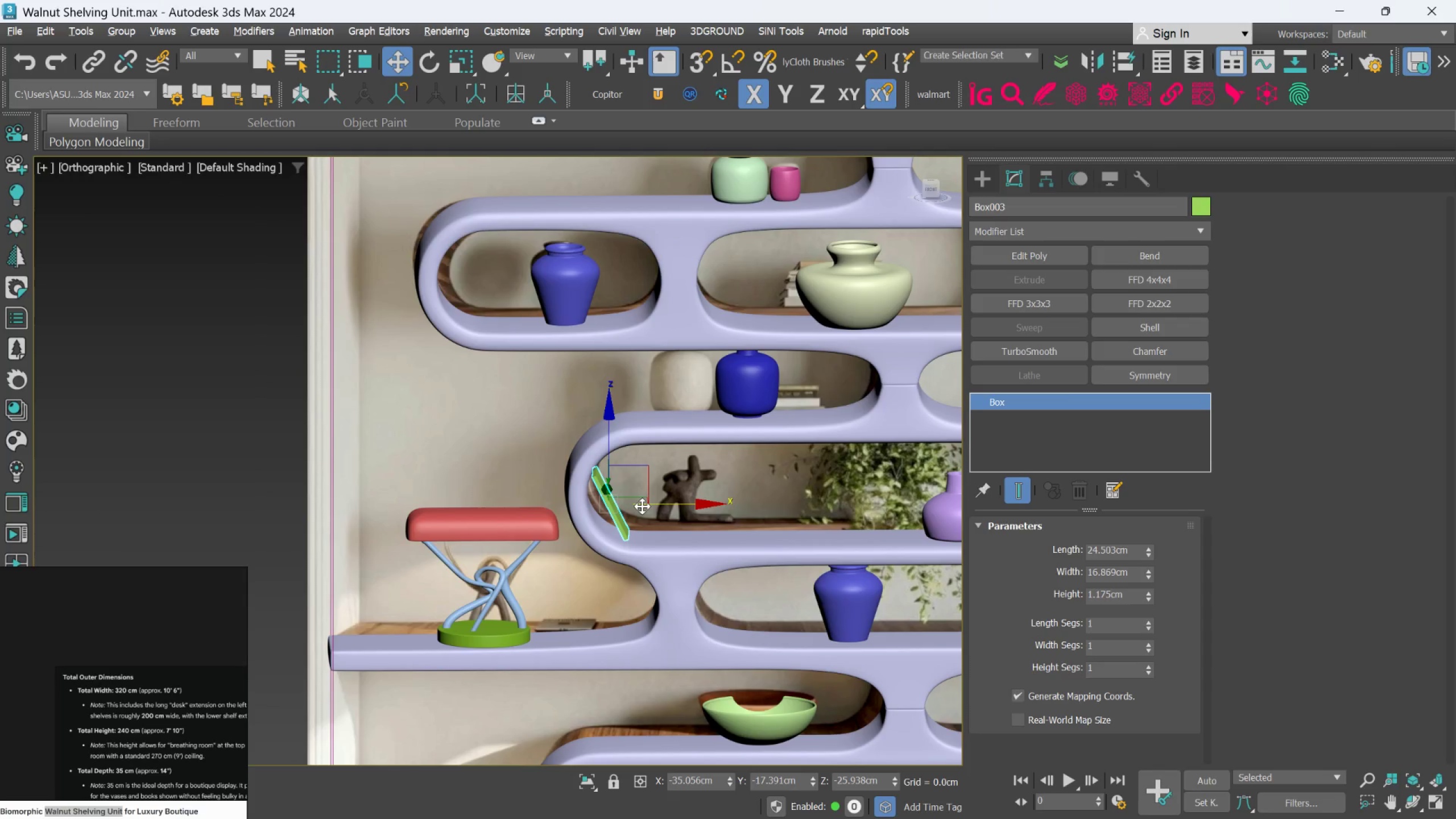 
key(Alt+AltLeft)
 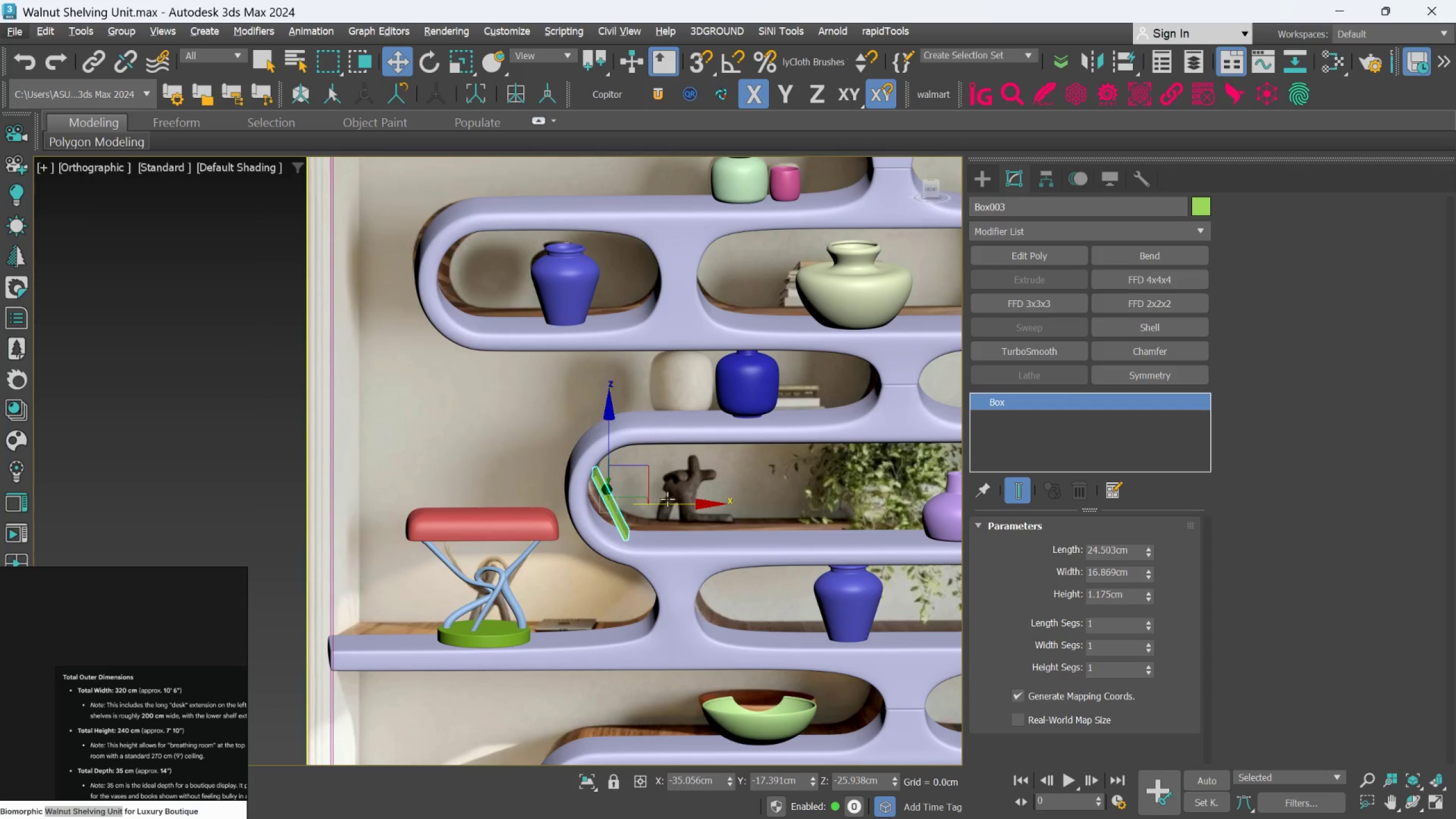 
hold_key(key=AltLeft, duration=0.64)
 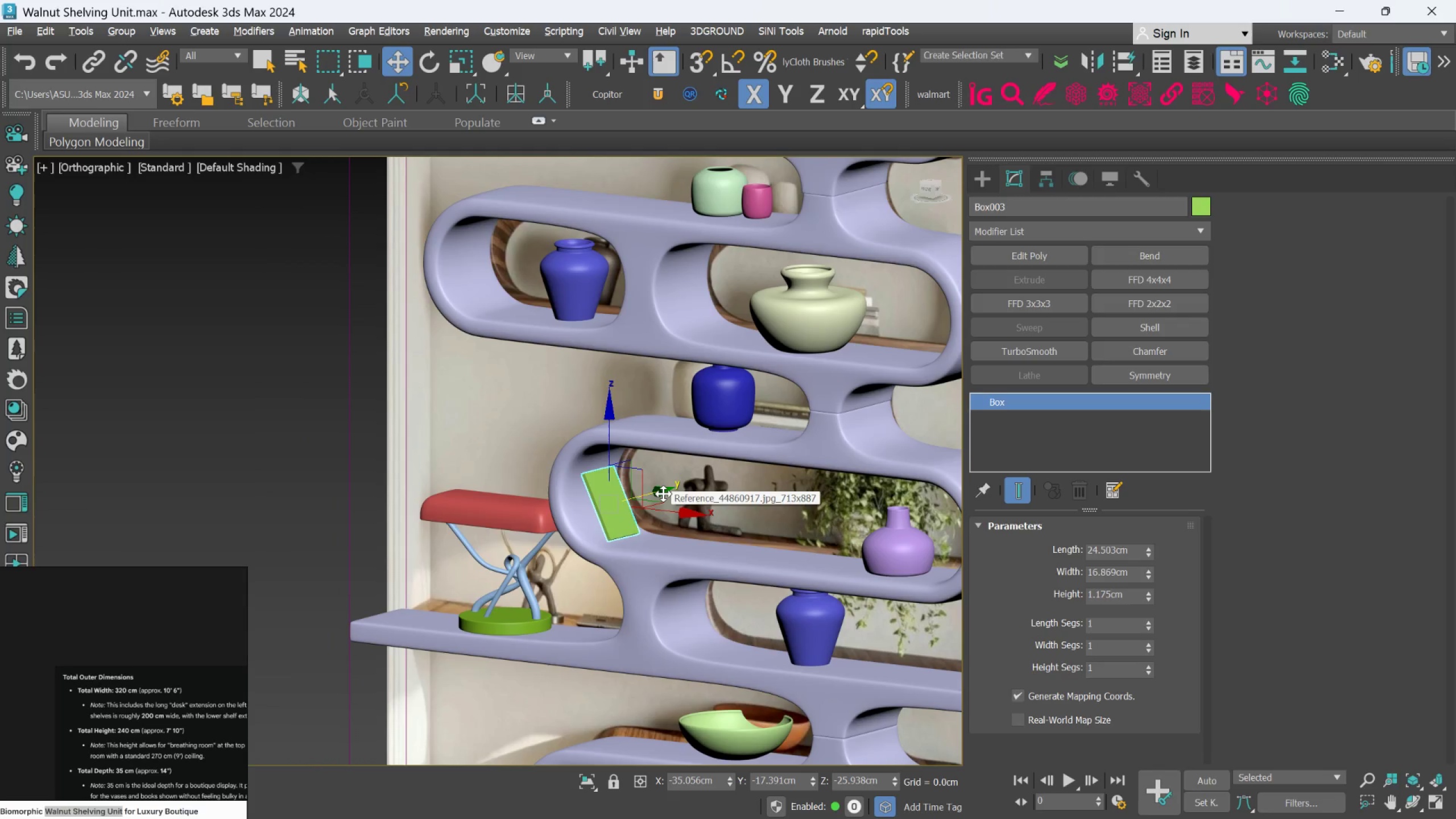 
key(Control+Z)
 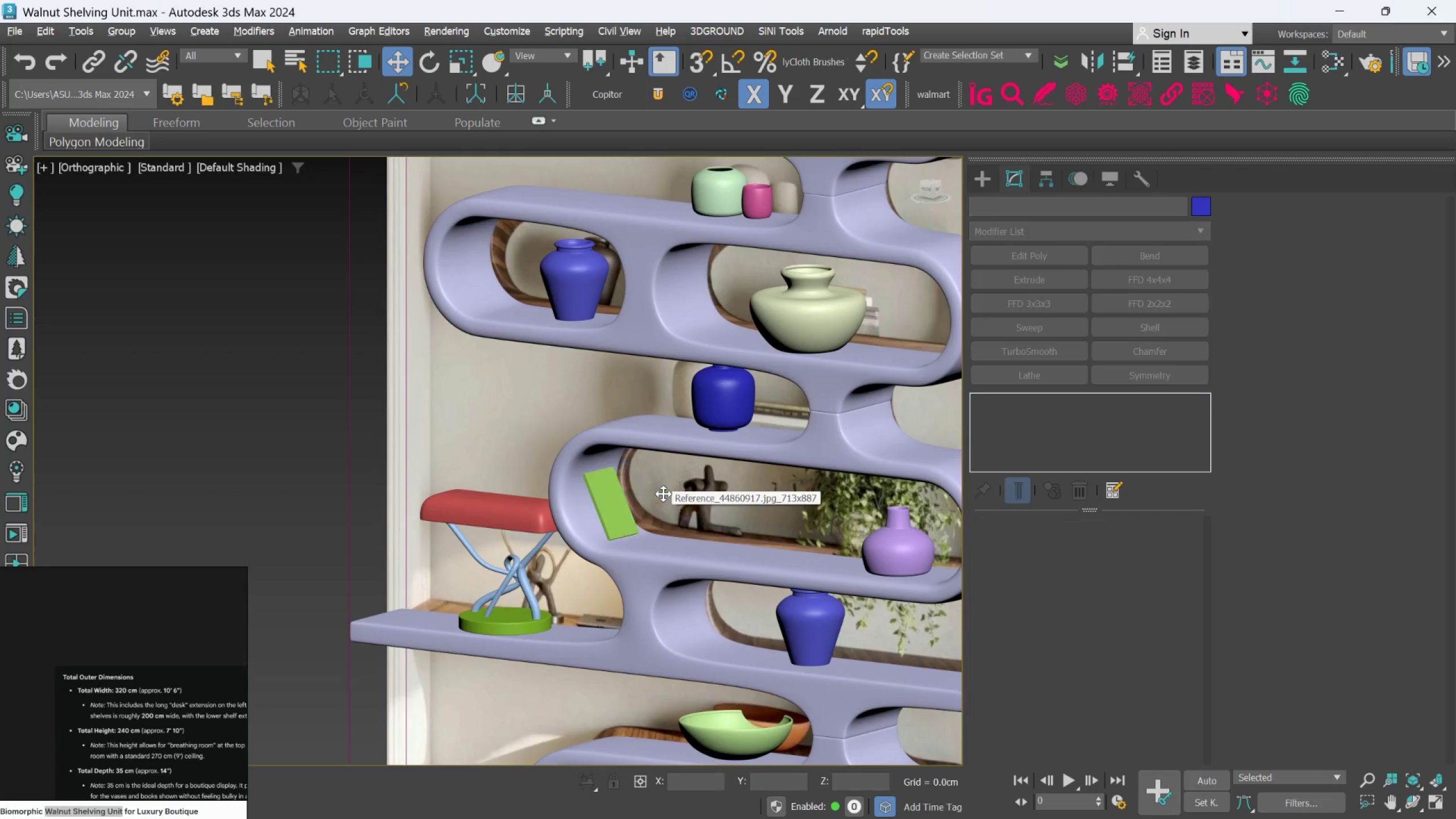 
key(Control+Z)
 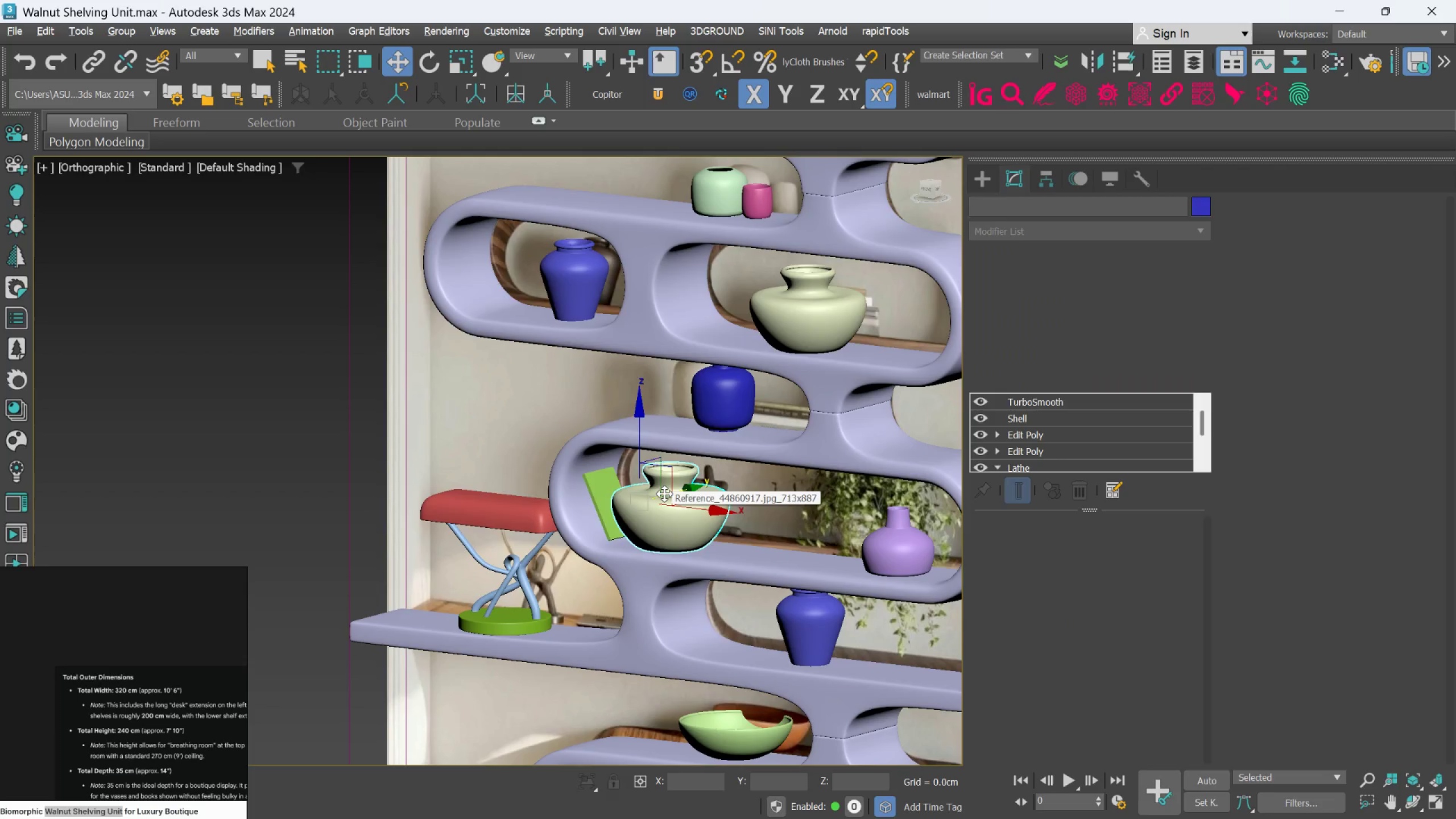 
key(Control+Z)
 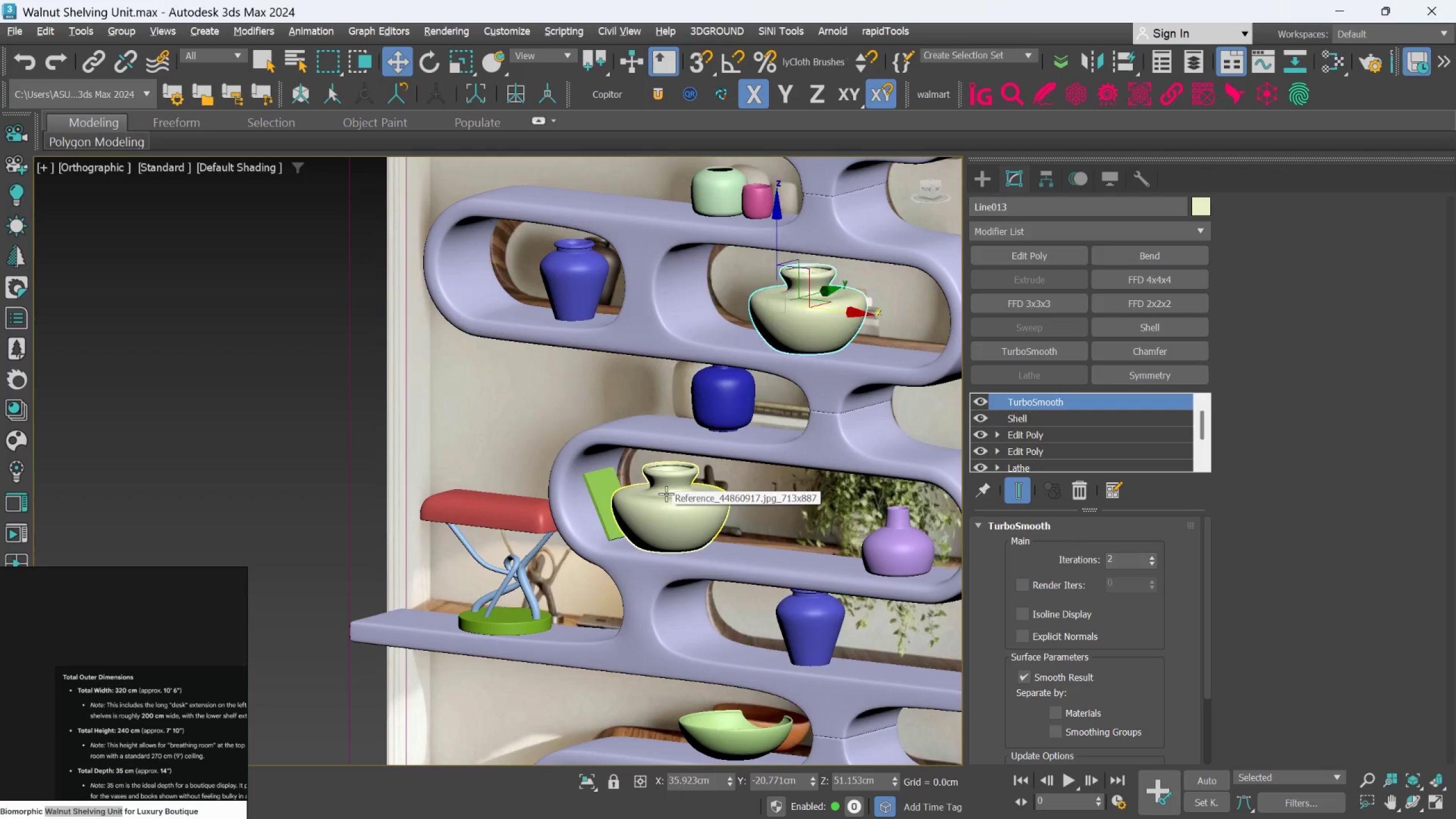 
key(Control+Z)
 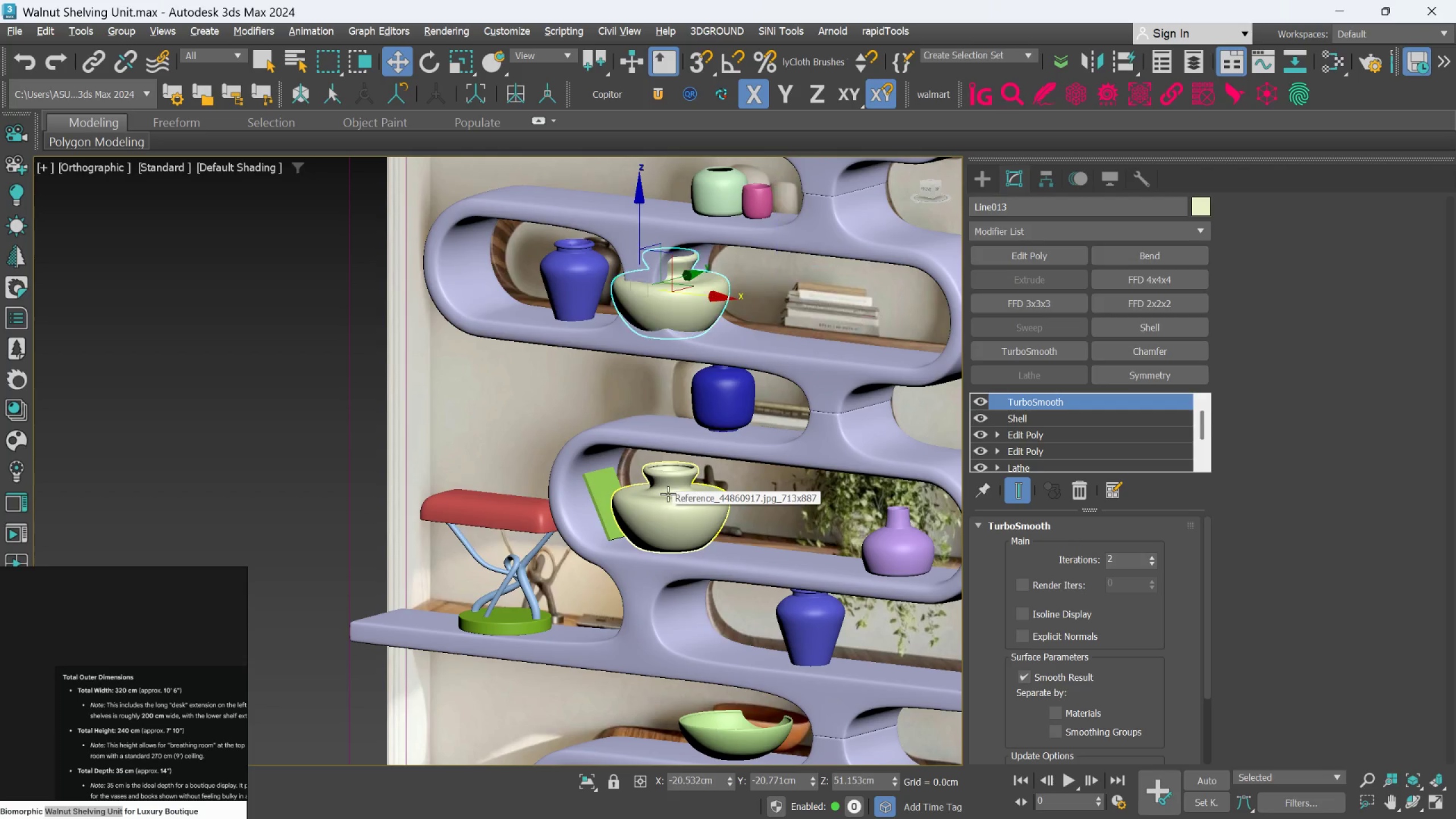 
key(Control+Z)
 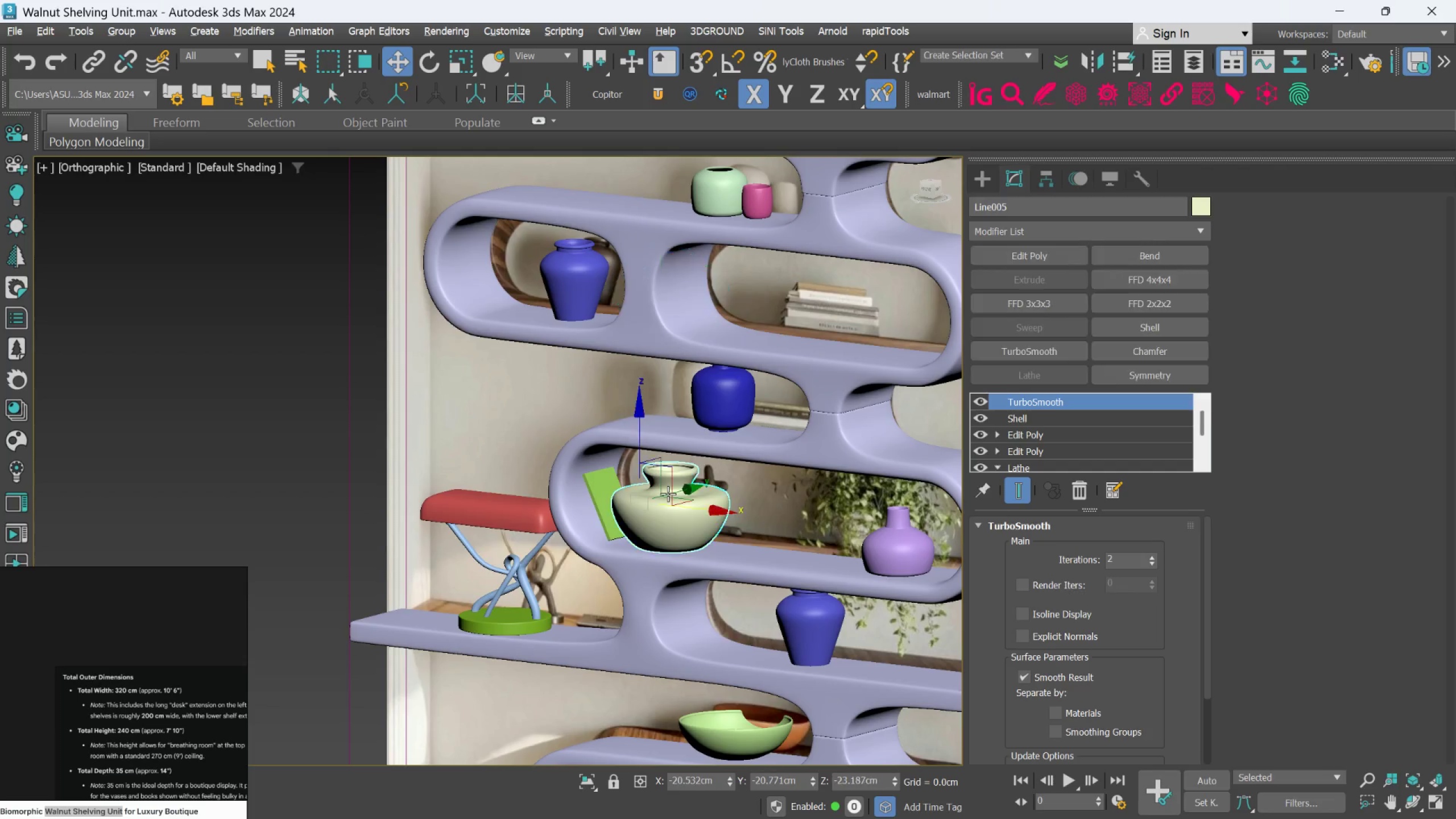 
key(Control+Z)
 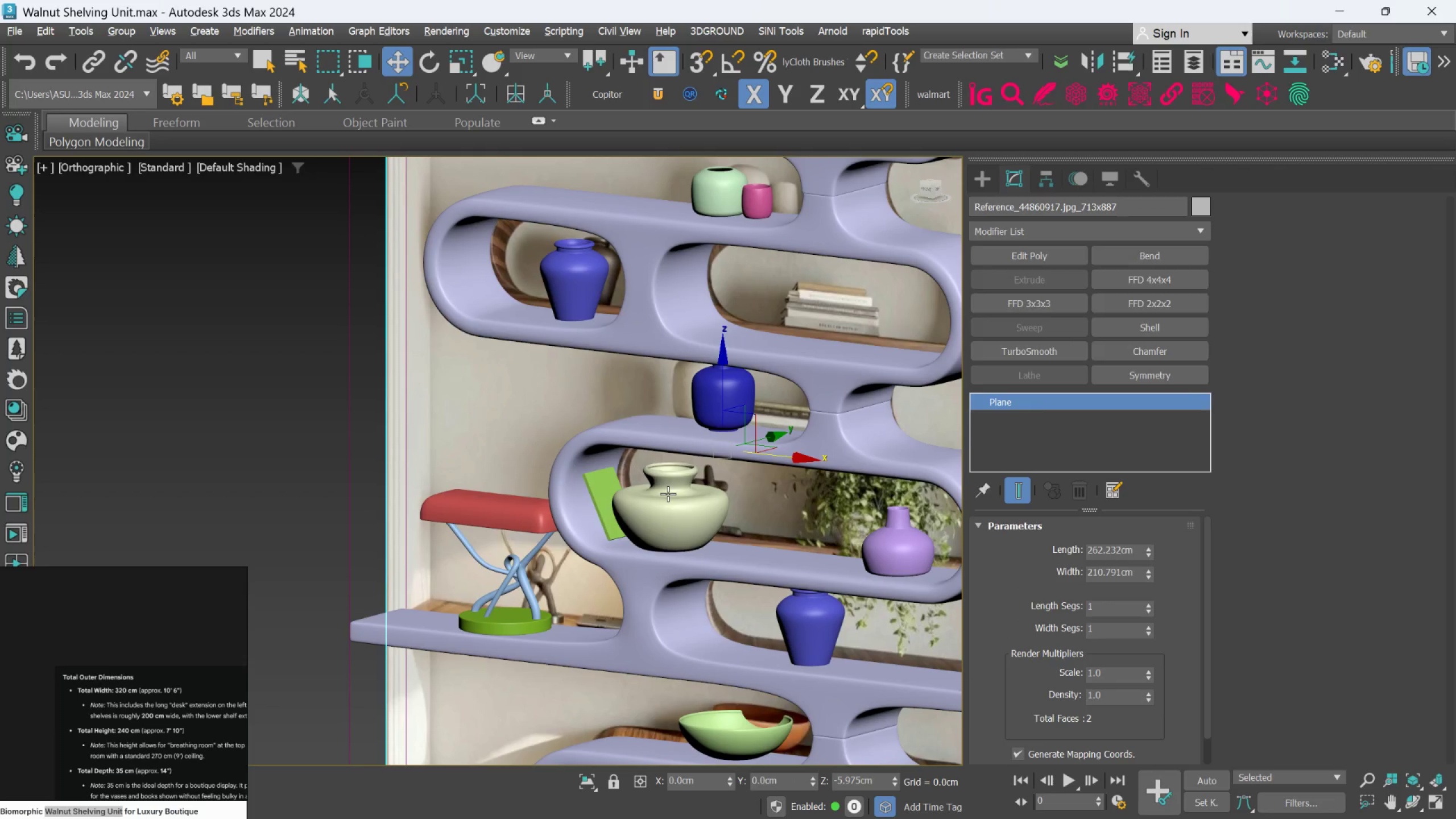 
key(Control+Z)
 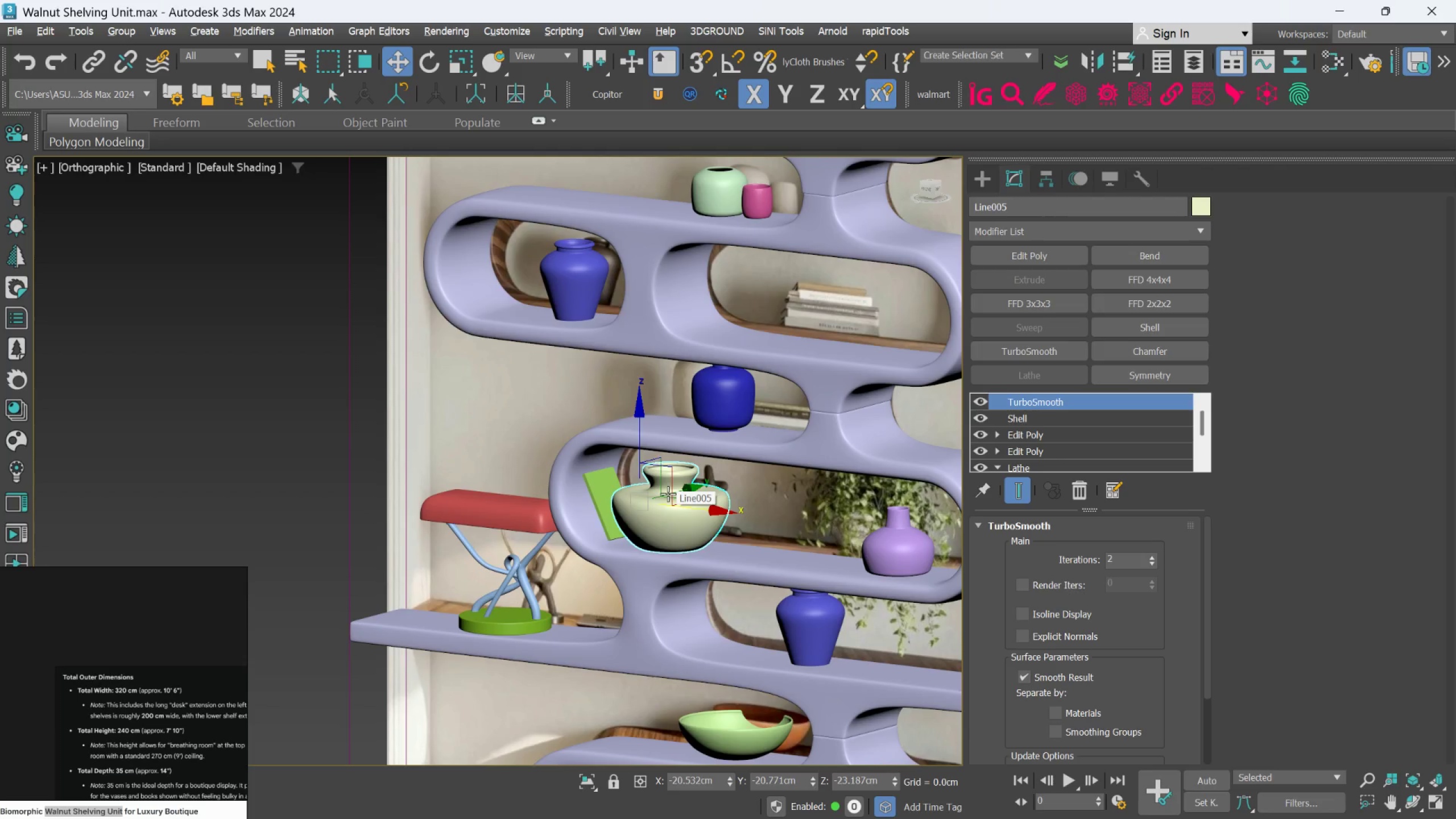 
key(Control+Z)
 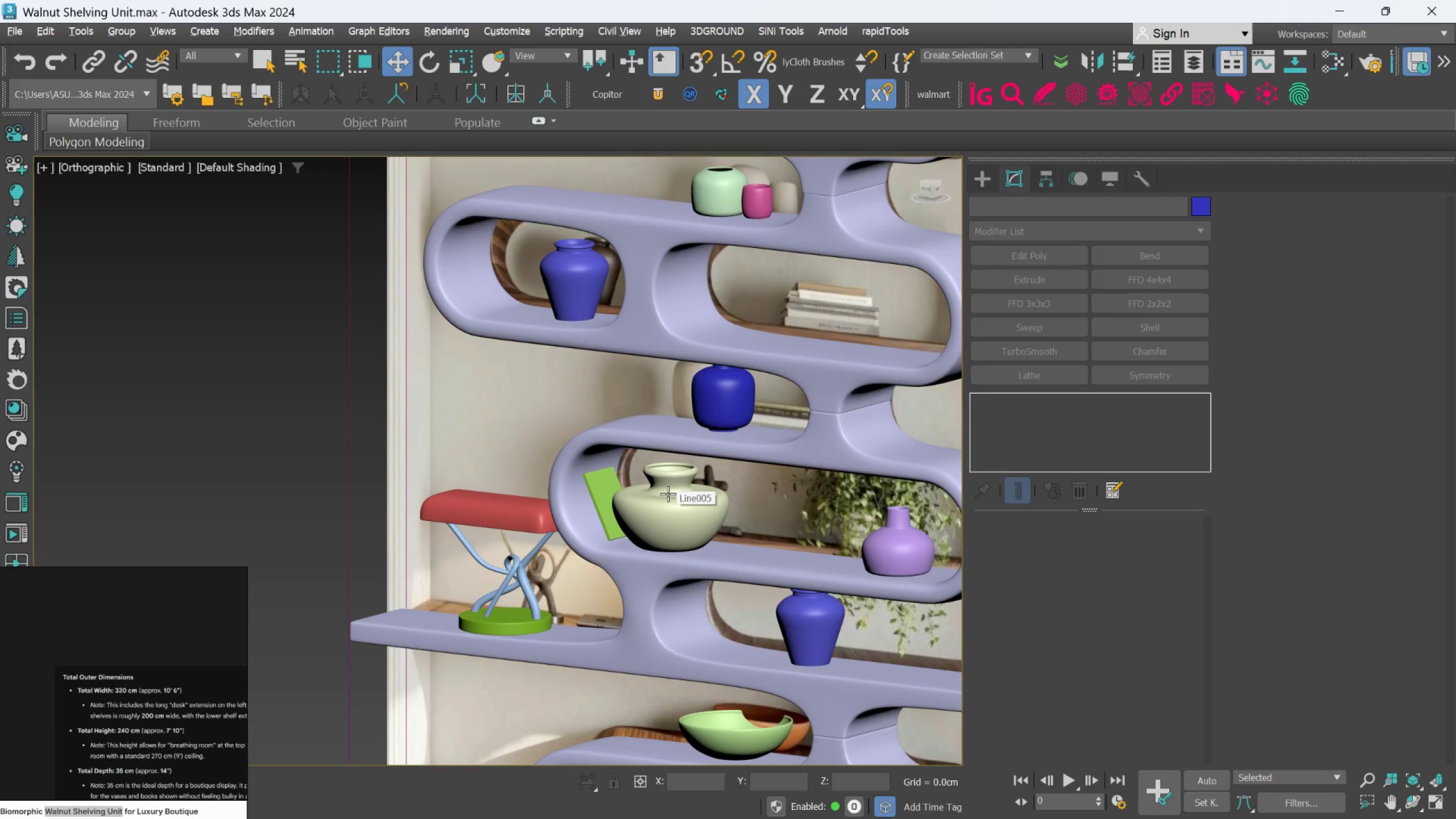 
key(Control+Z)
 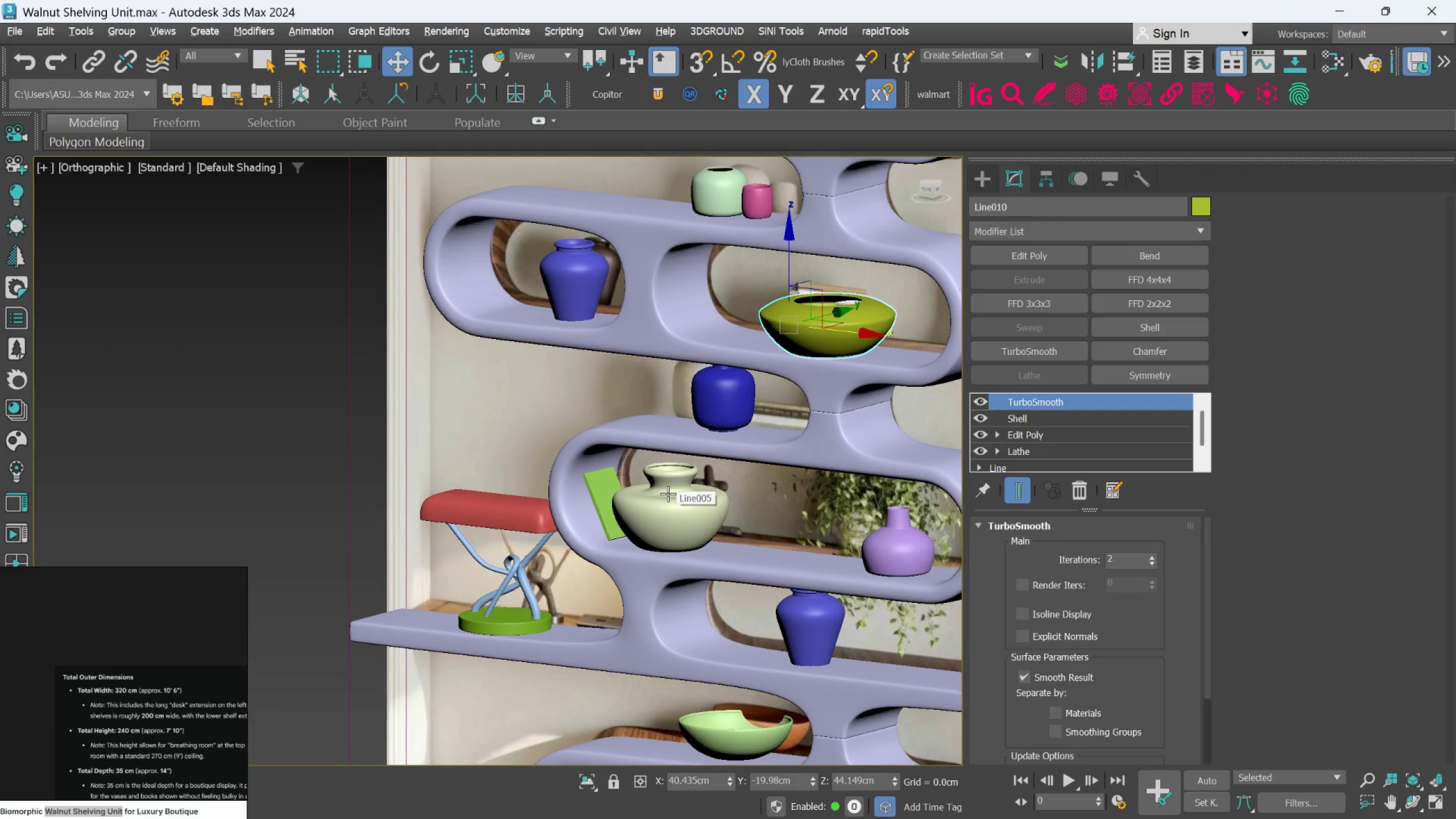 
key(Control+Z)
 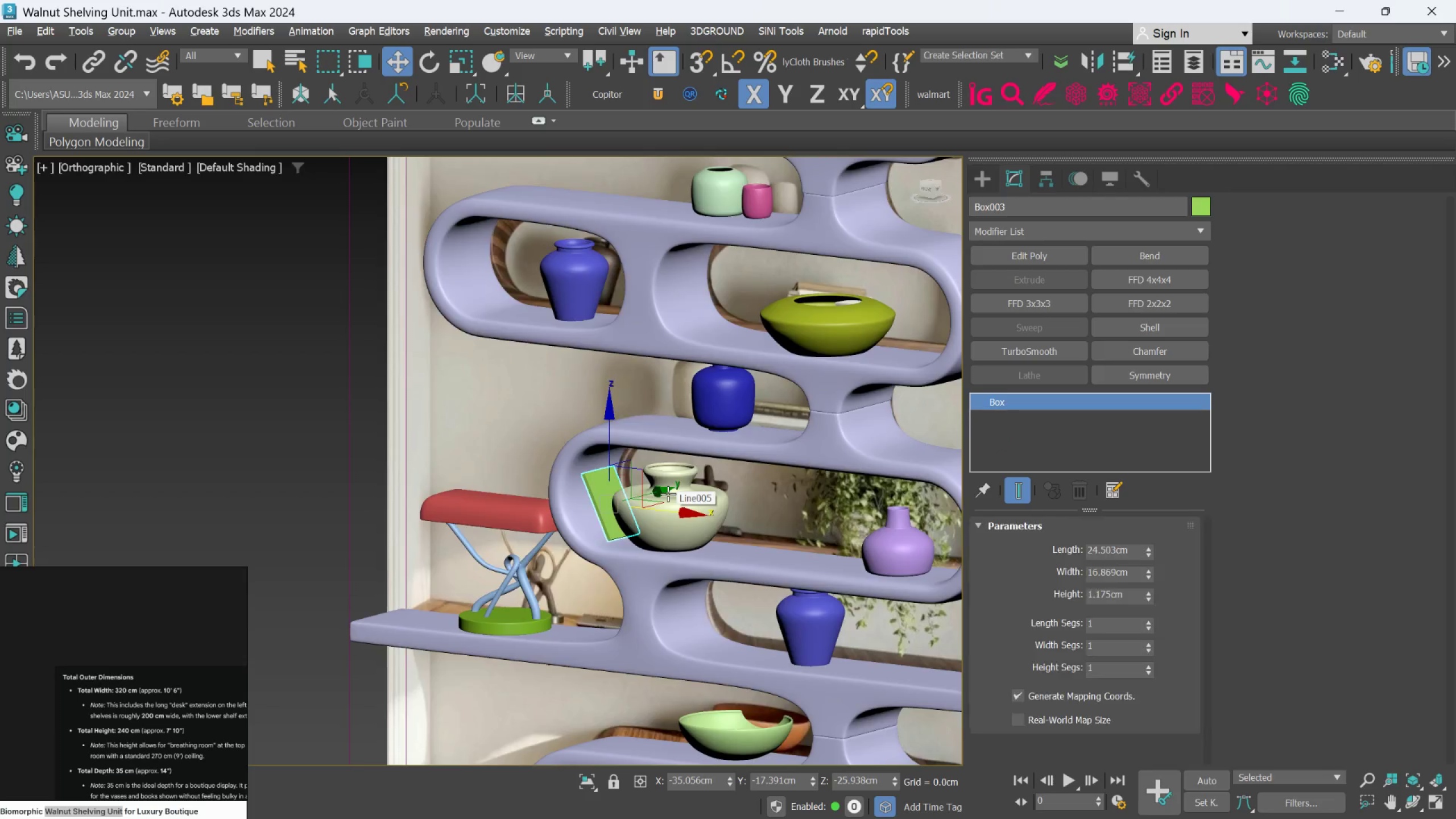 
key(Control+Z)
 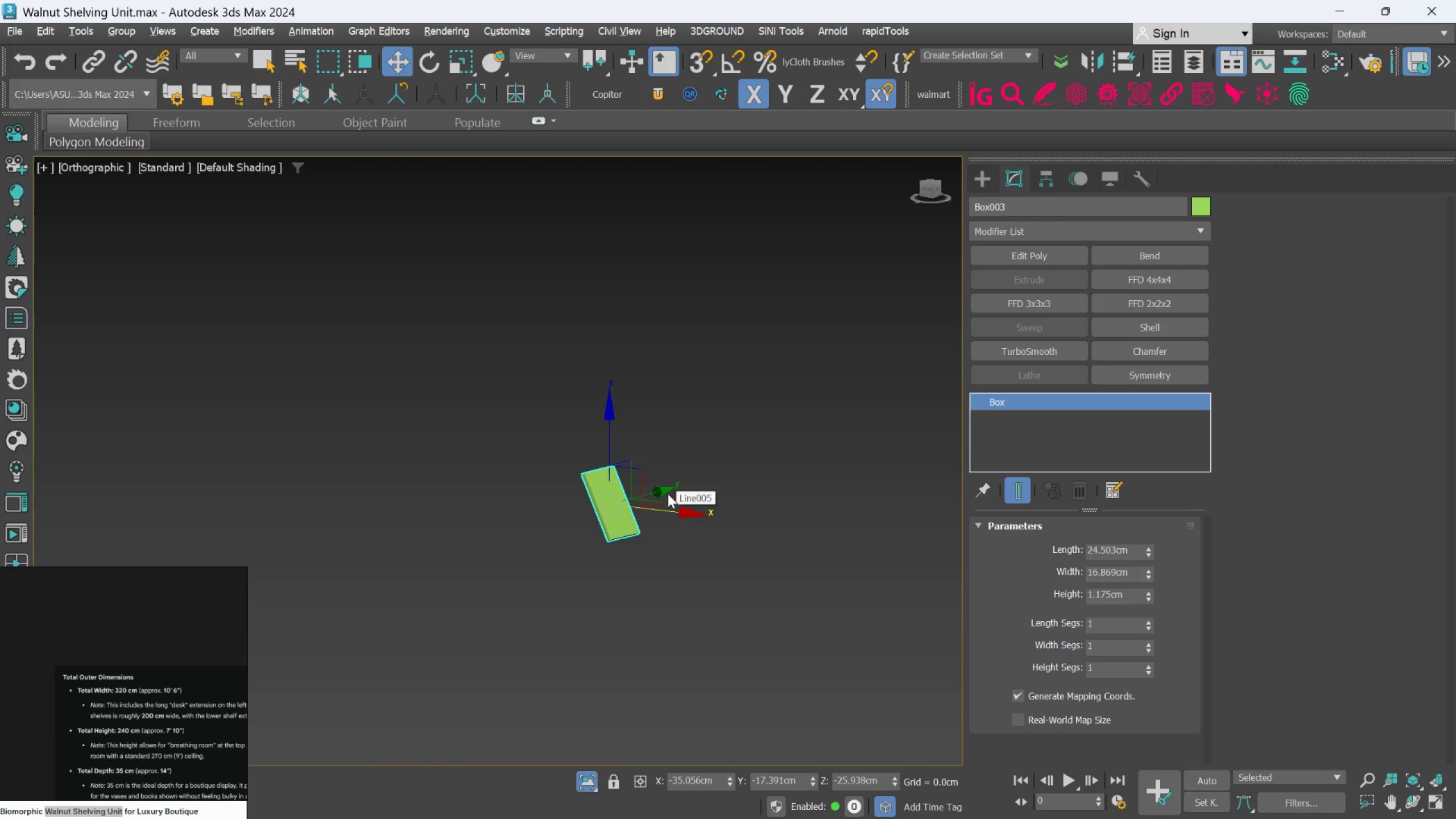 
key(Control+Z)
 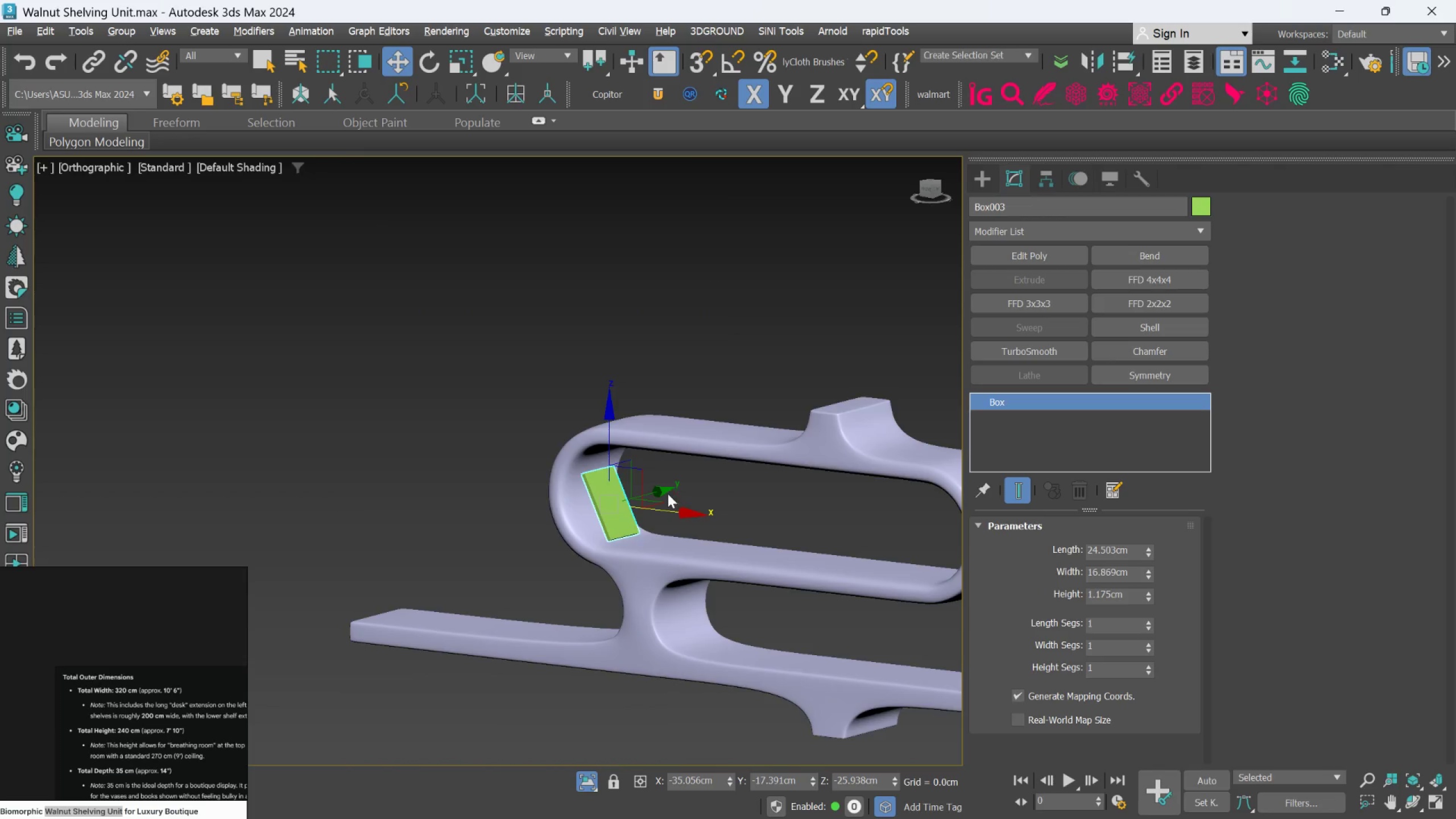 
key(Control+Z)
 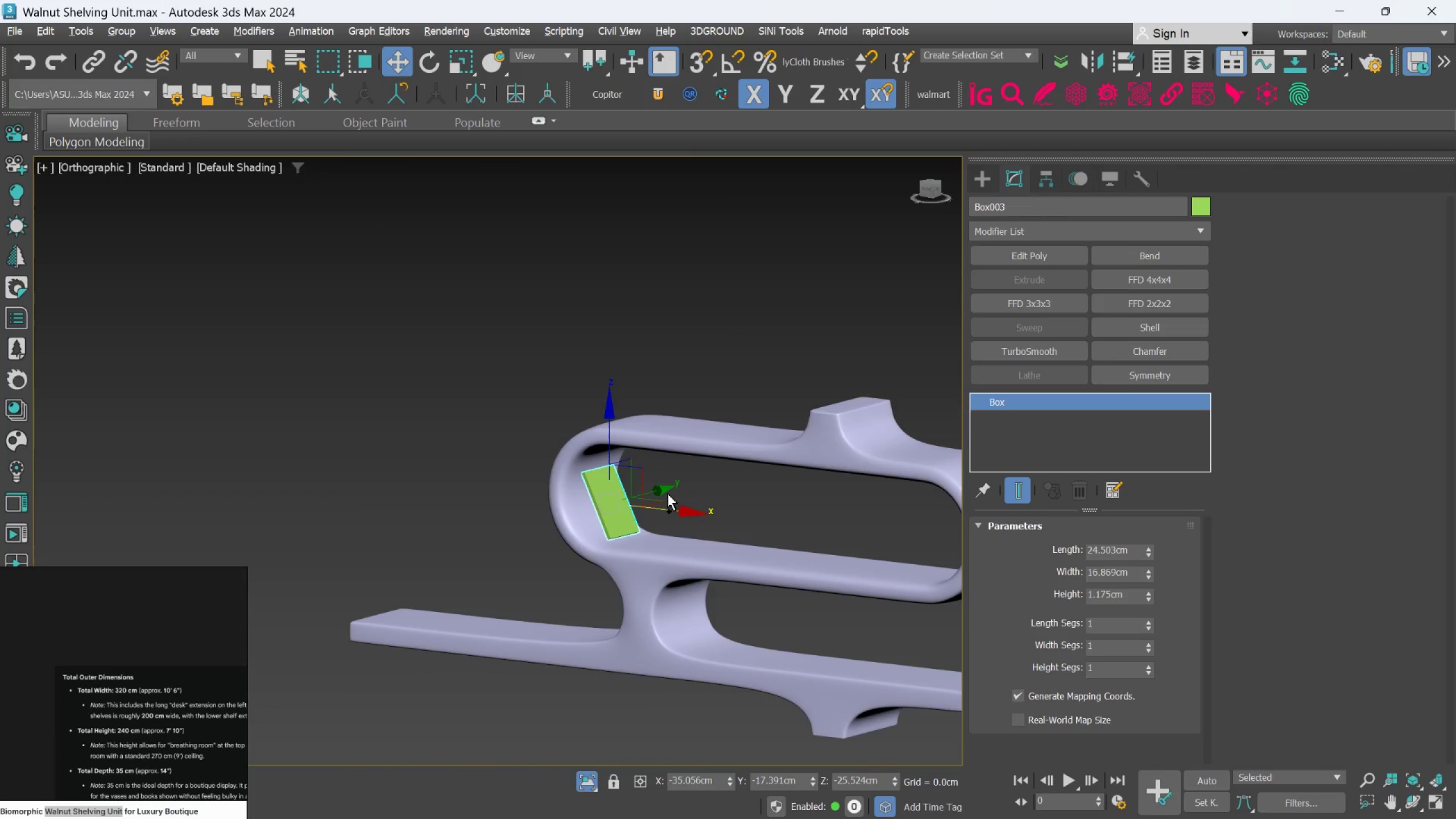 
key(Control+Z)
 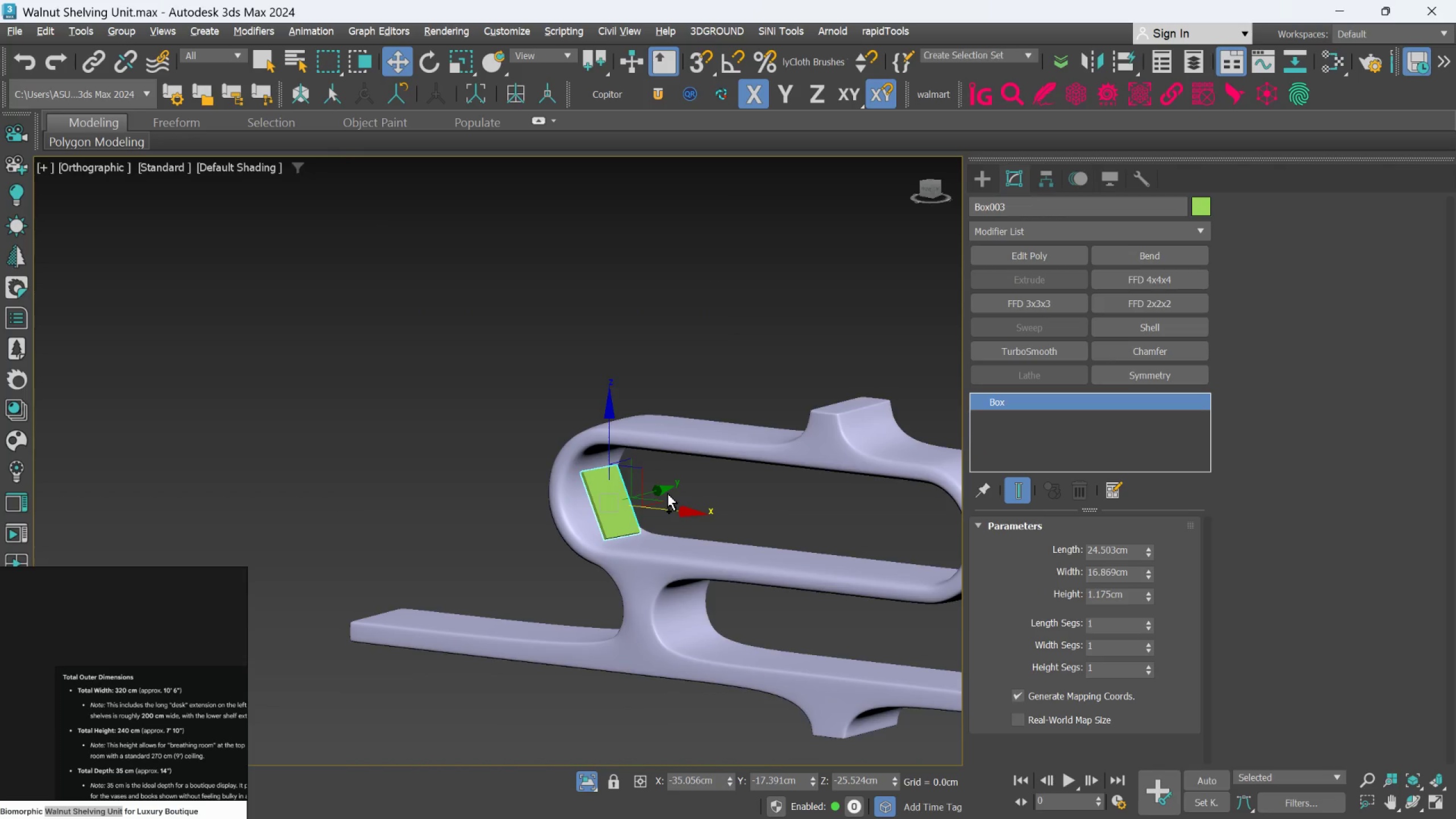 
key(Control+Z)
 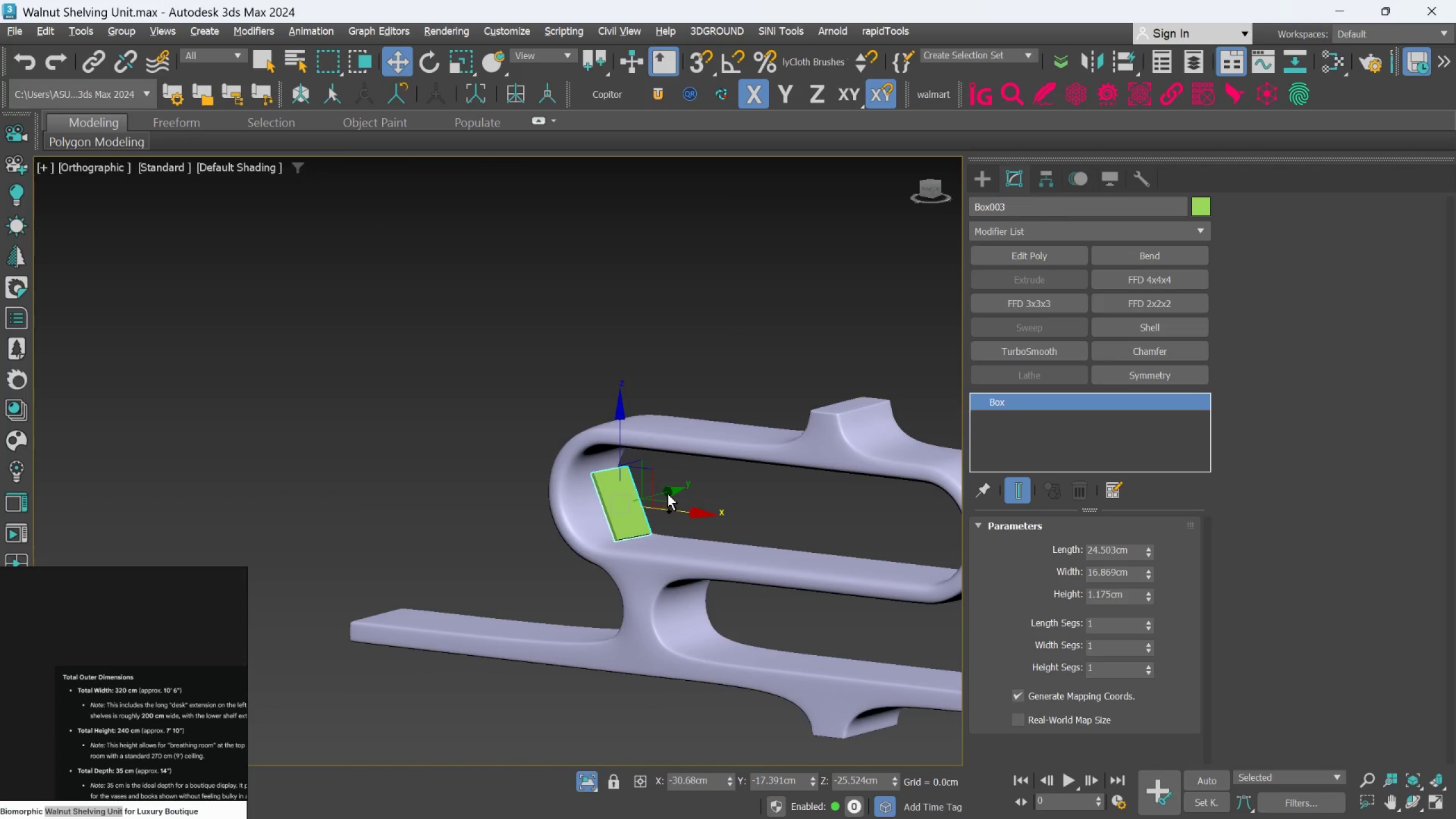 
key(Control+Z)
 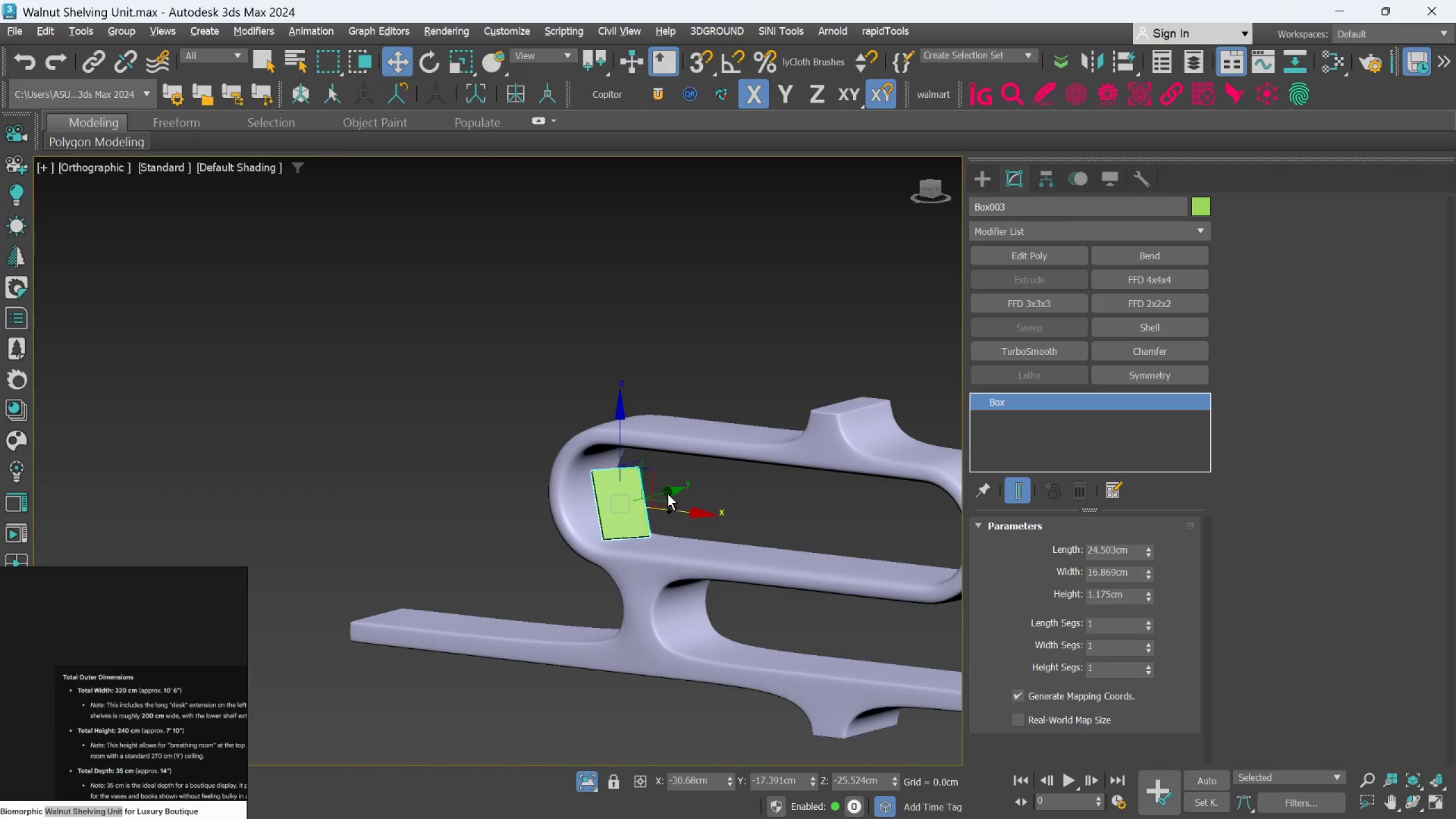 
key(Control+Z)
 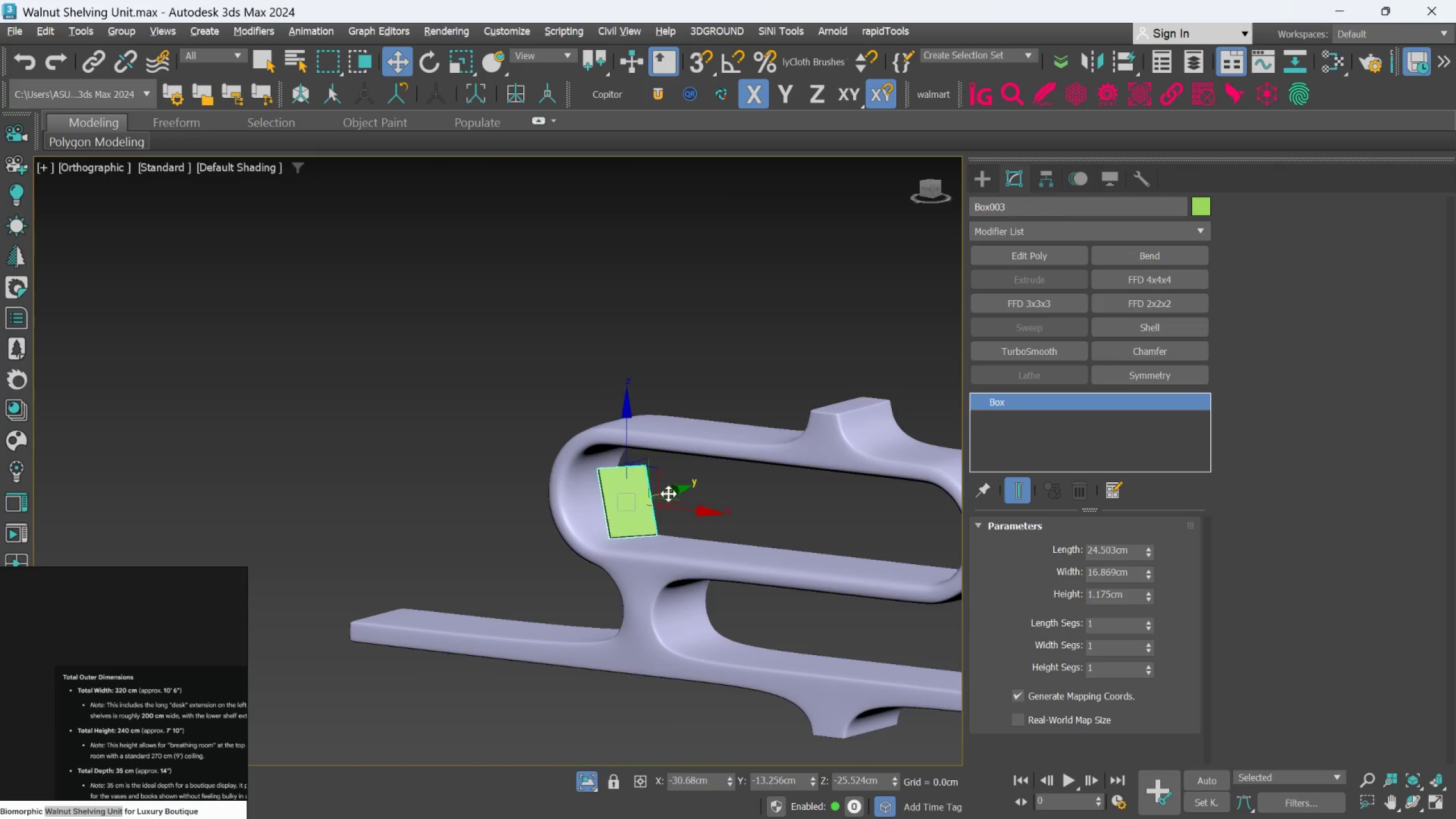 
key(Control+Z)
 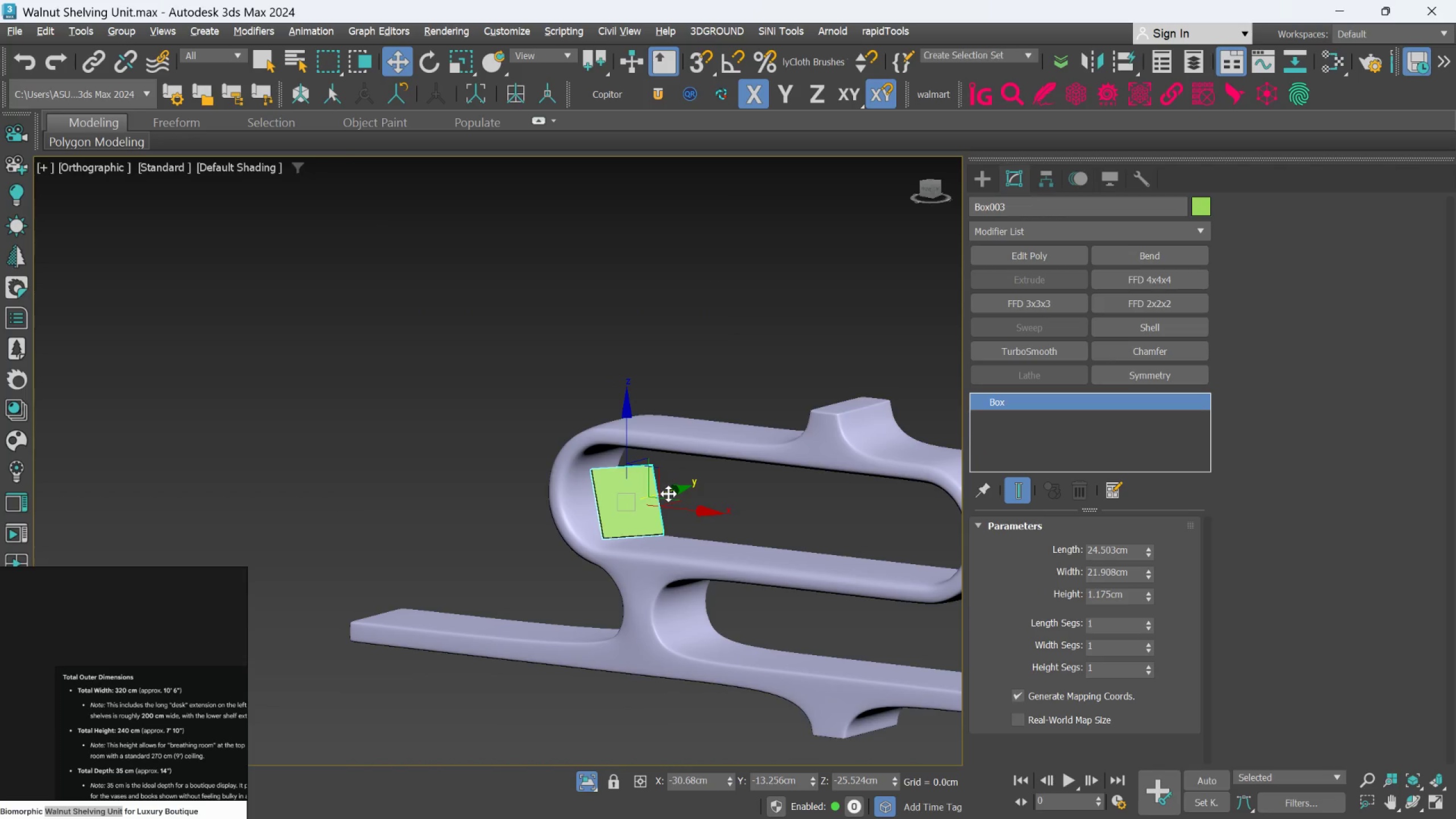 
key(Control+Z)
 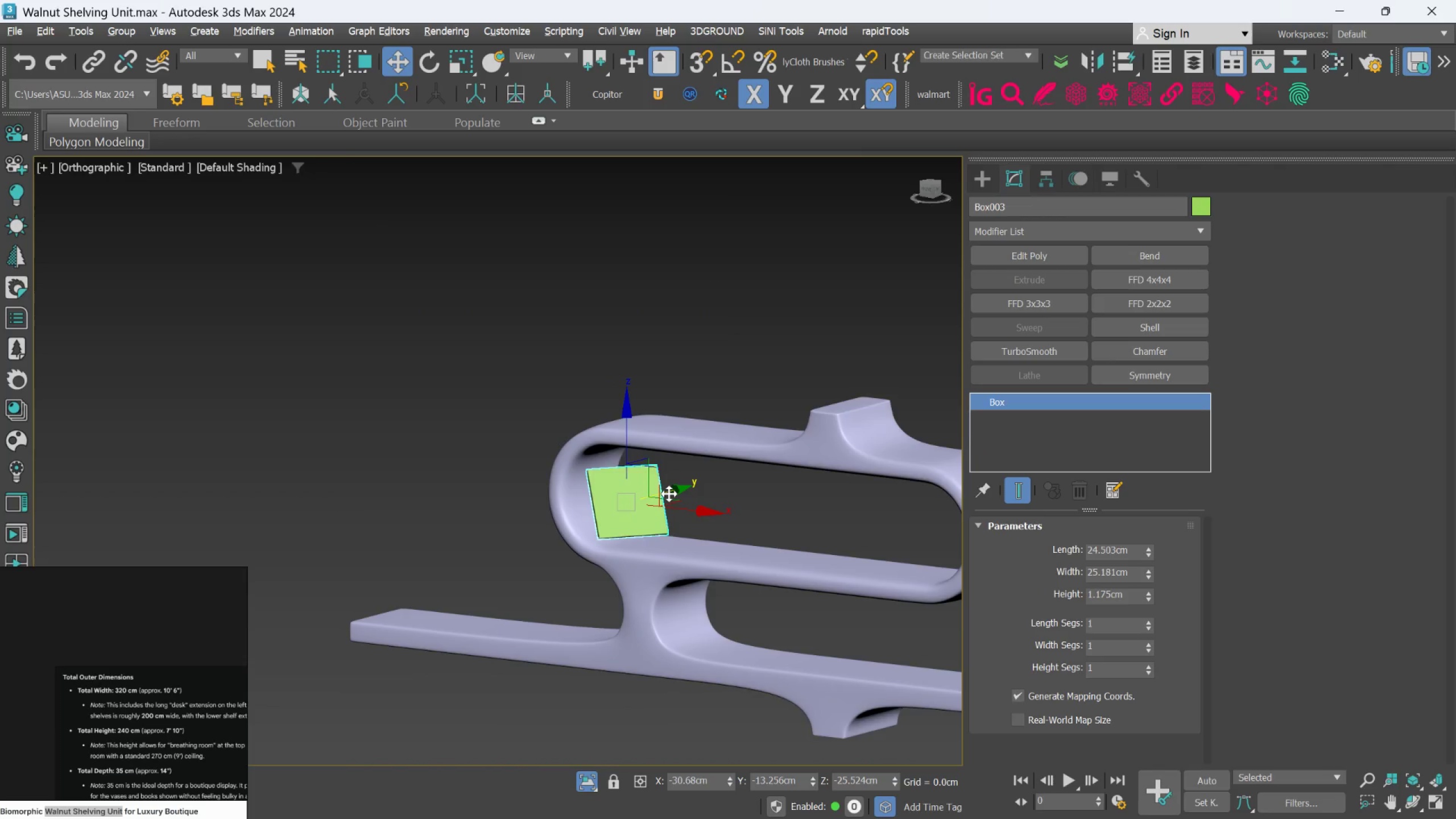 
key(Control+Z)
 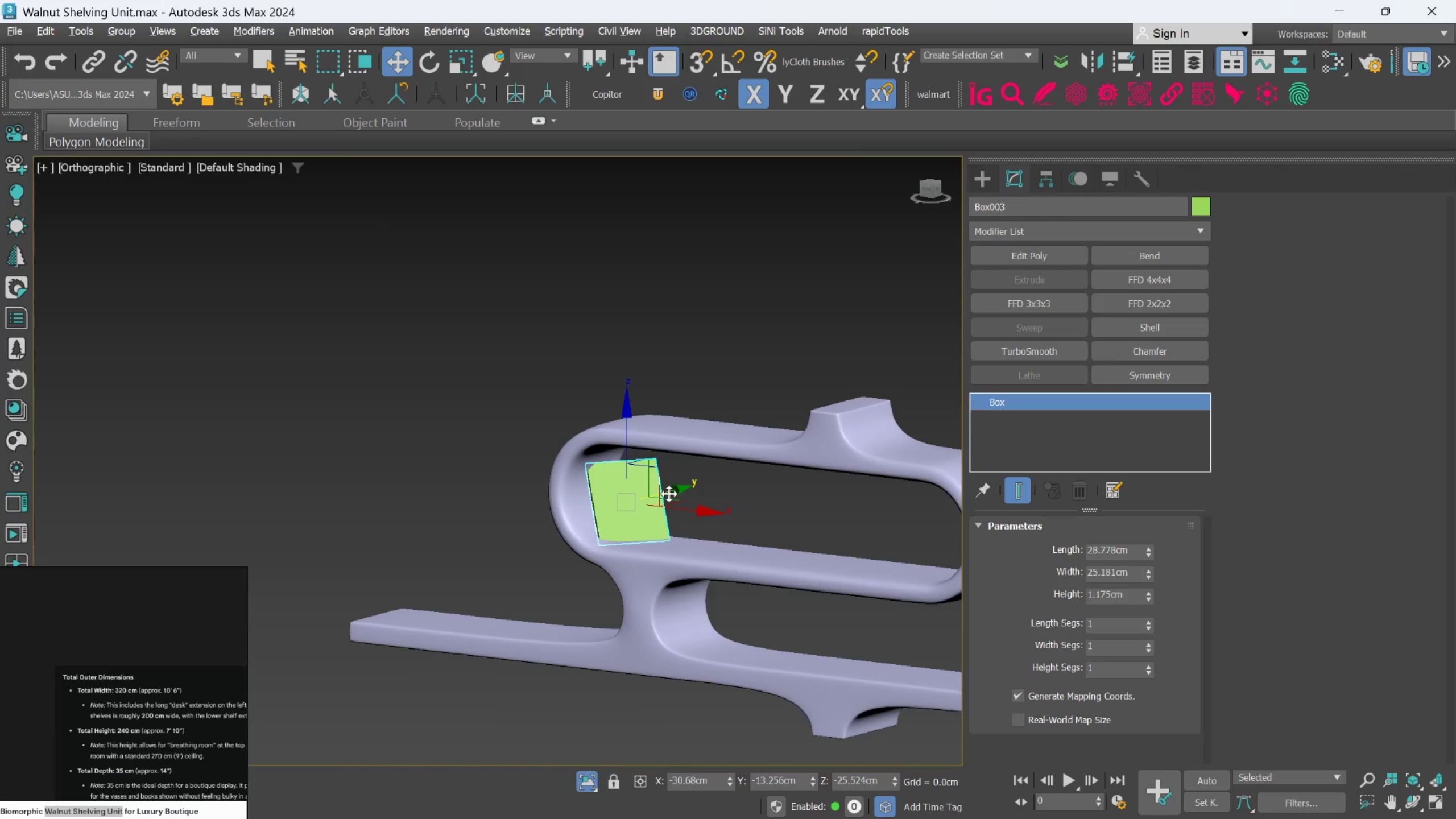 
key(Control+Z)
 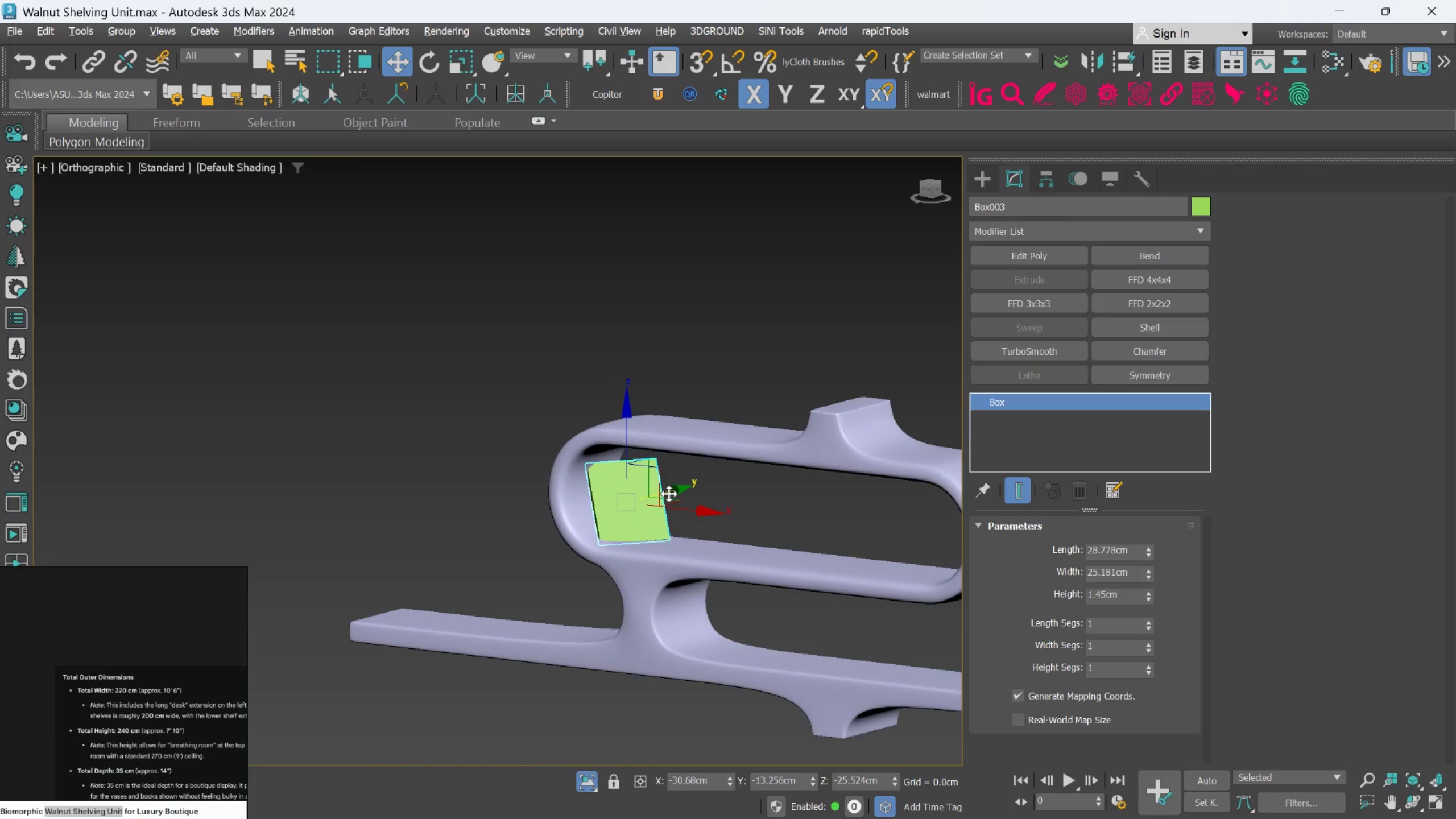 
key(Control+Z)
 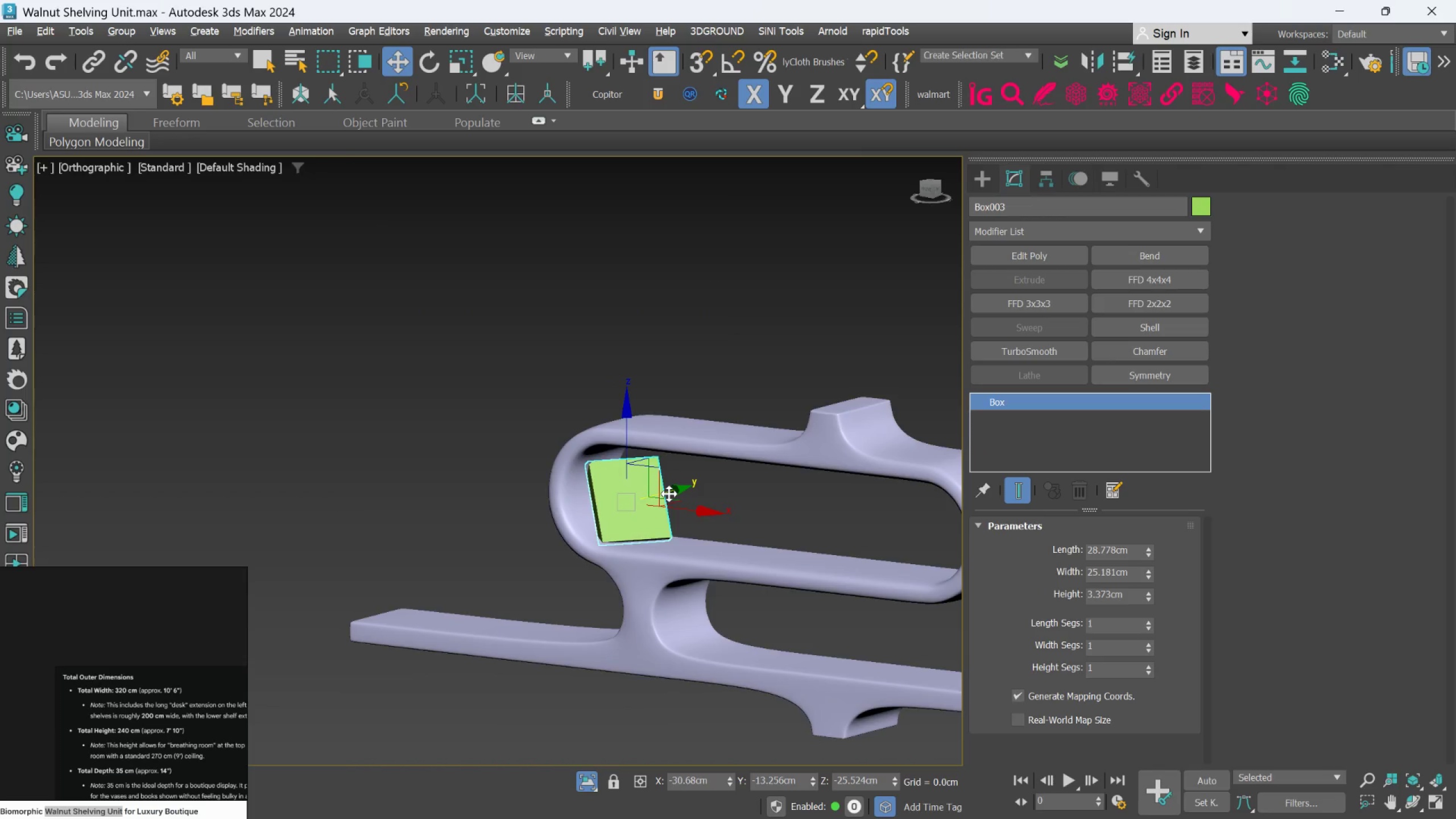 
key(Control+Z)
 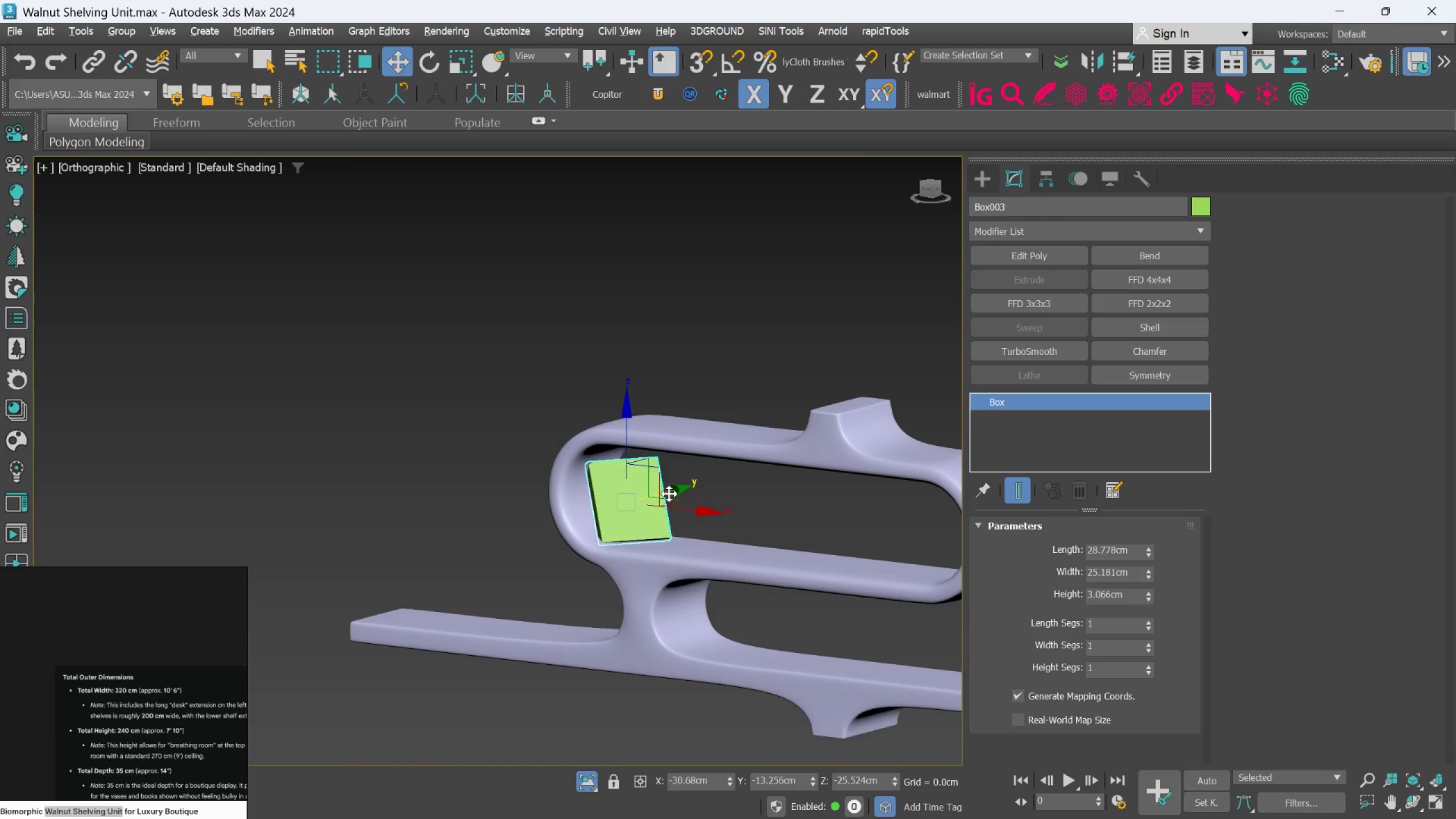 
key(Control+Z)
 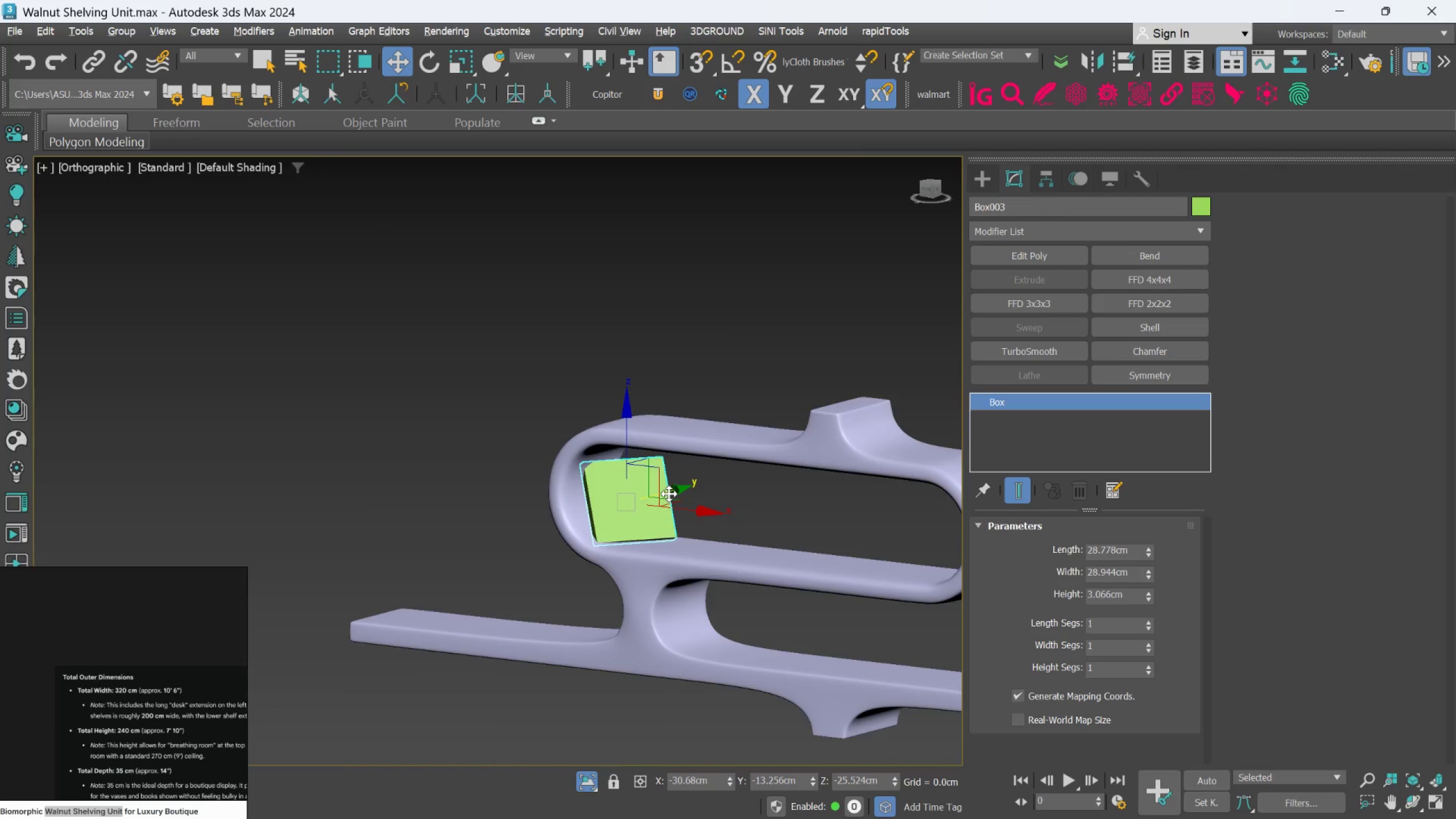 
key(Control+Z)
 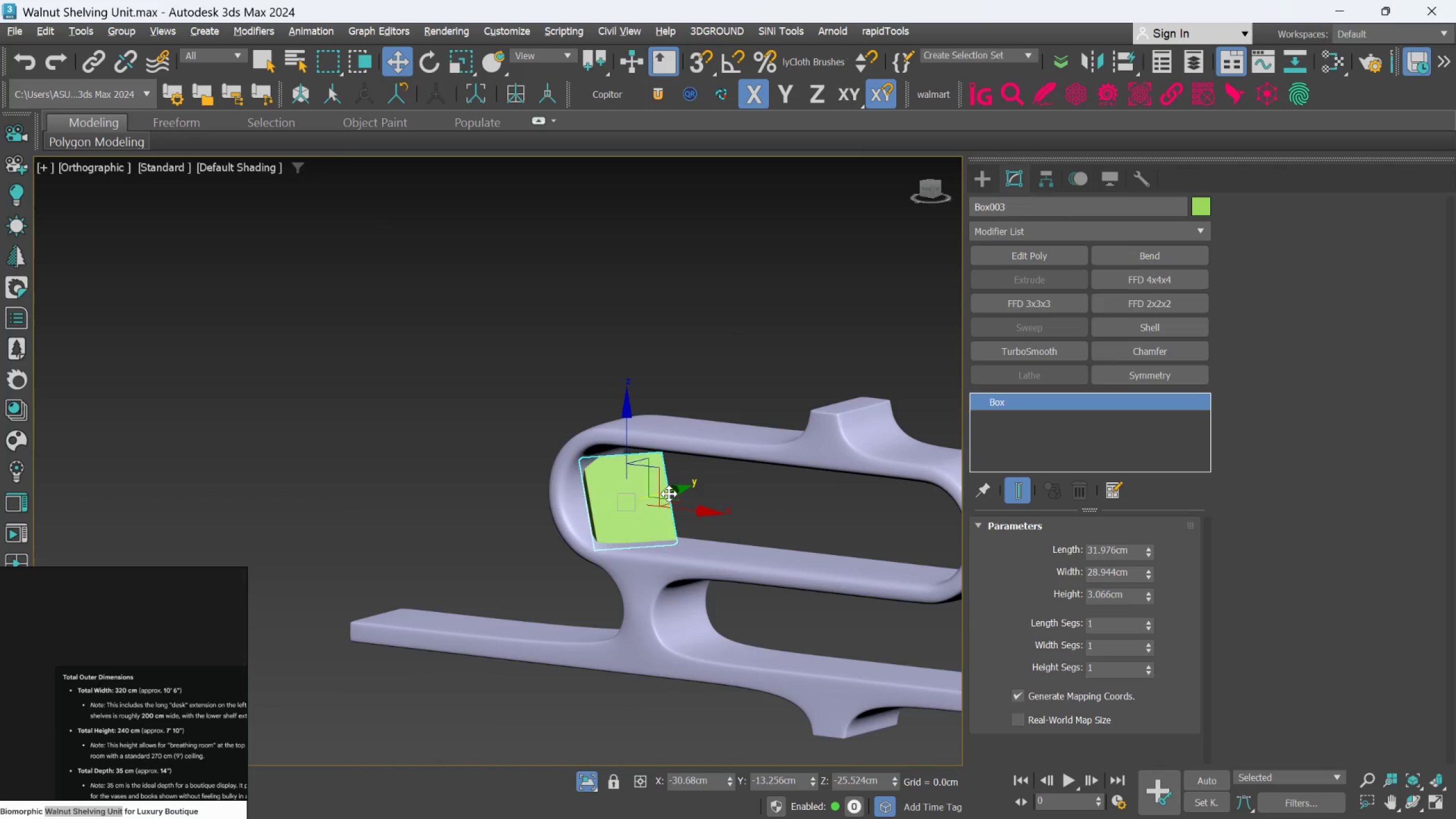 
key(Control+Z)
 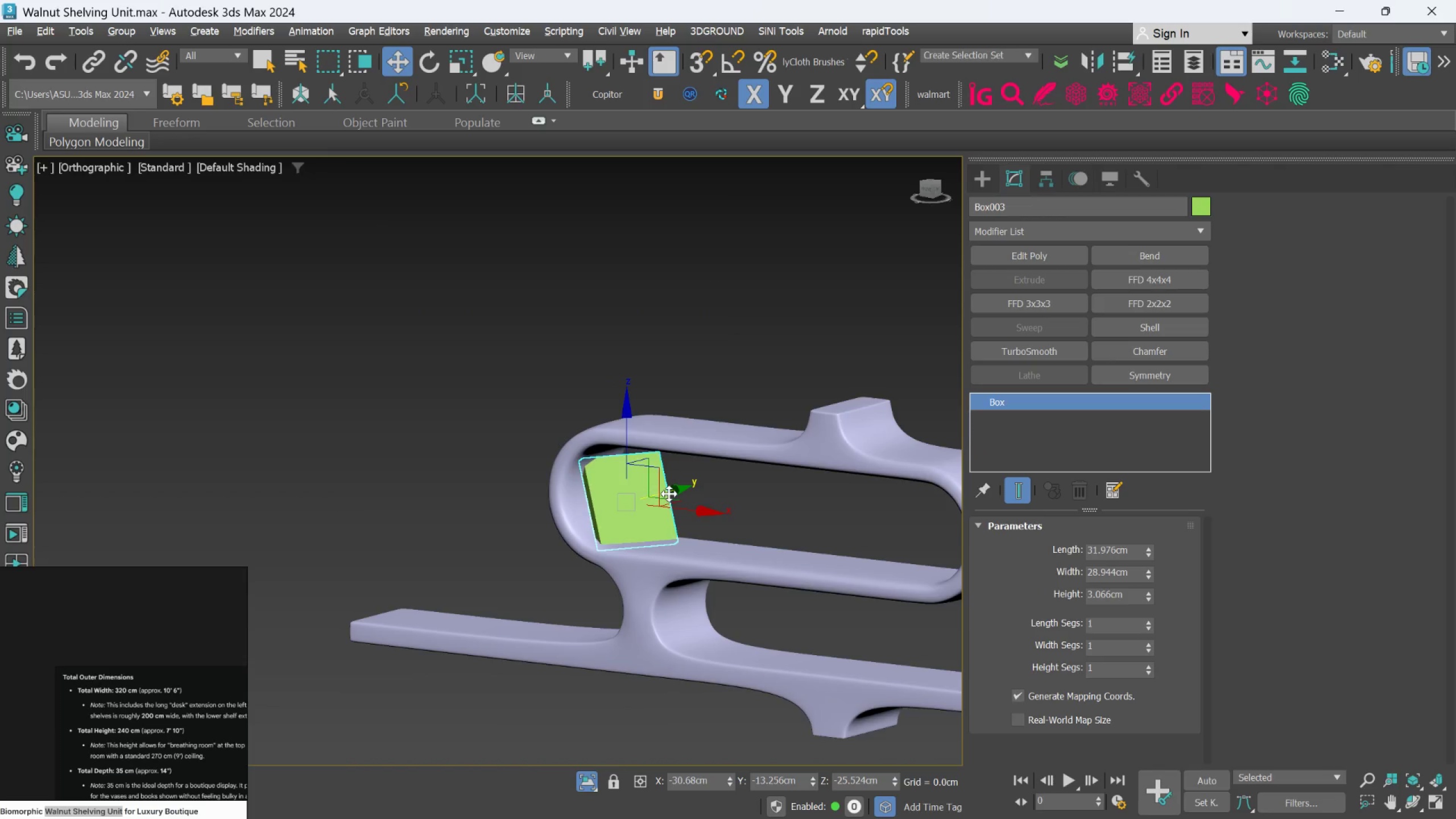 
key(Control+Z)
 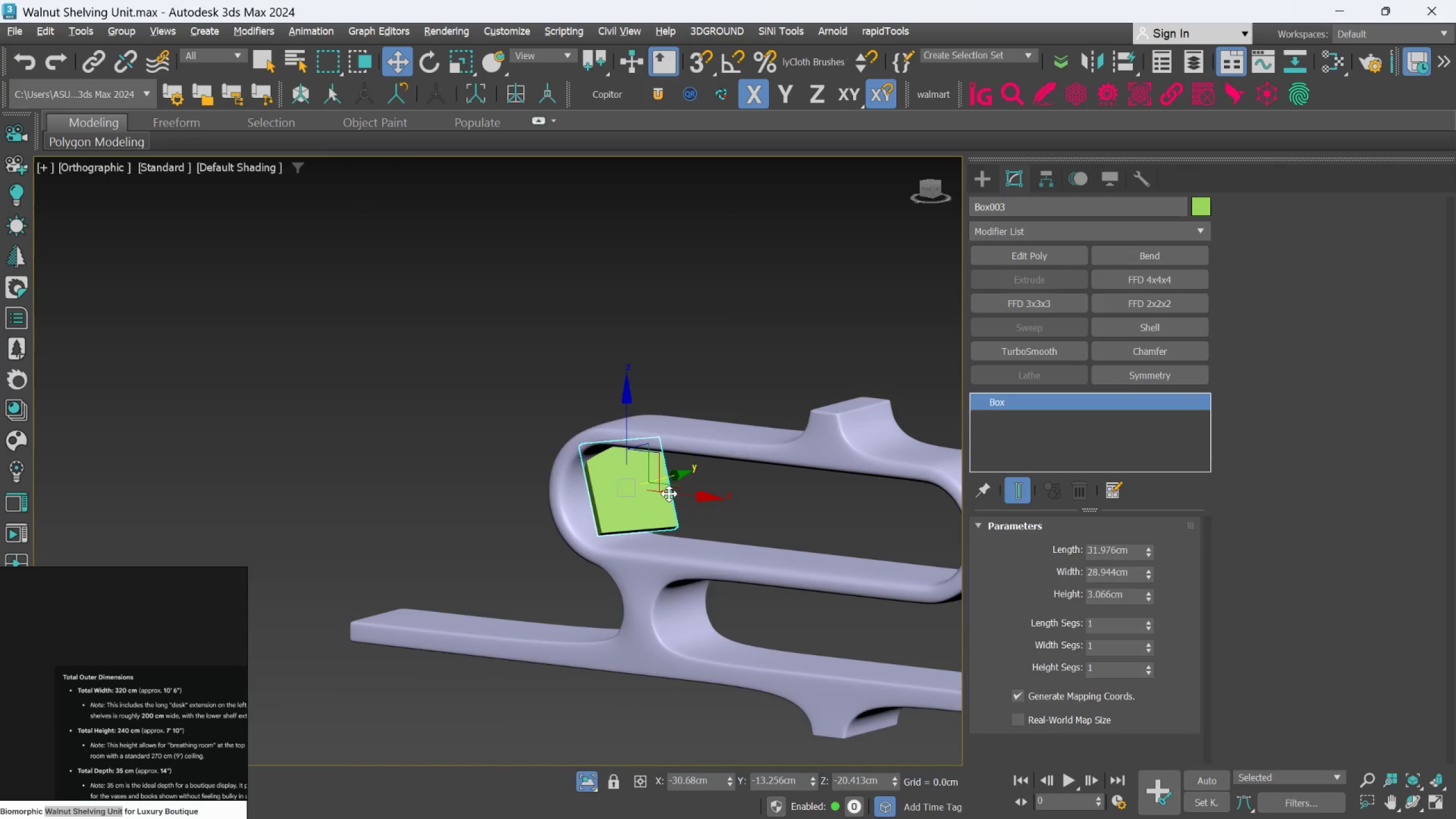 
key(Control+Z)
 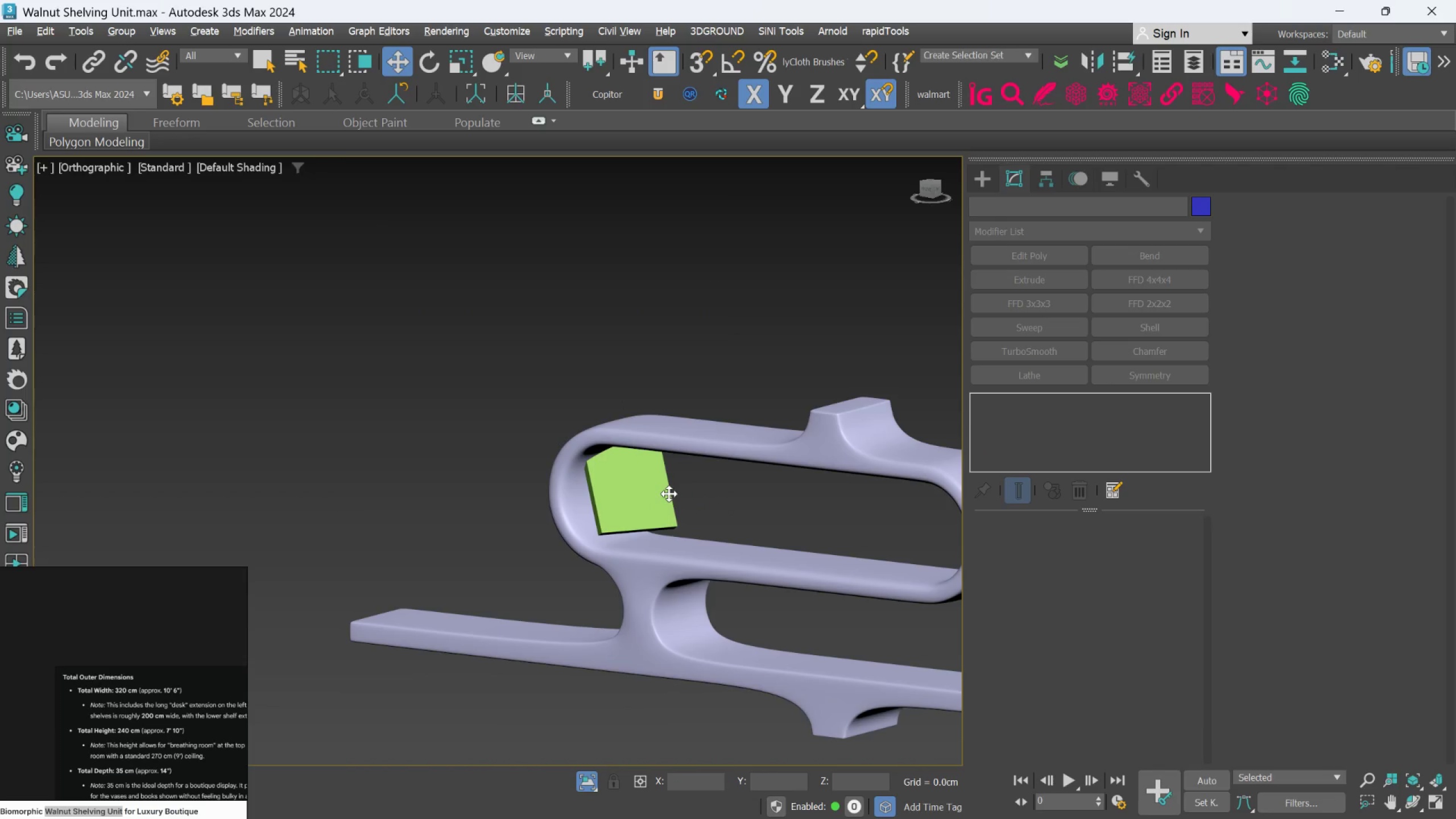 
key(Control+Z)
 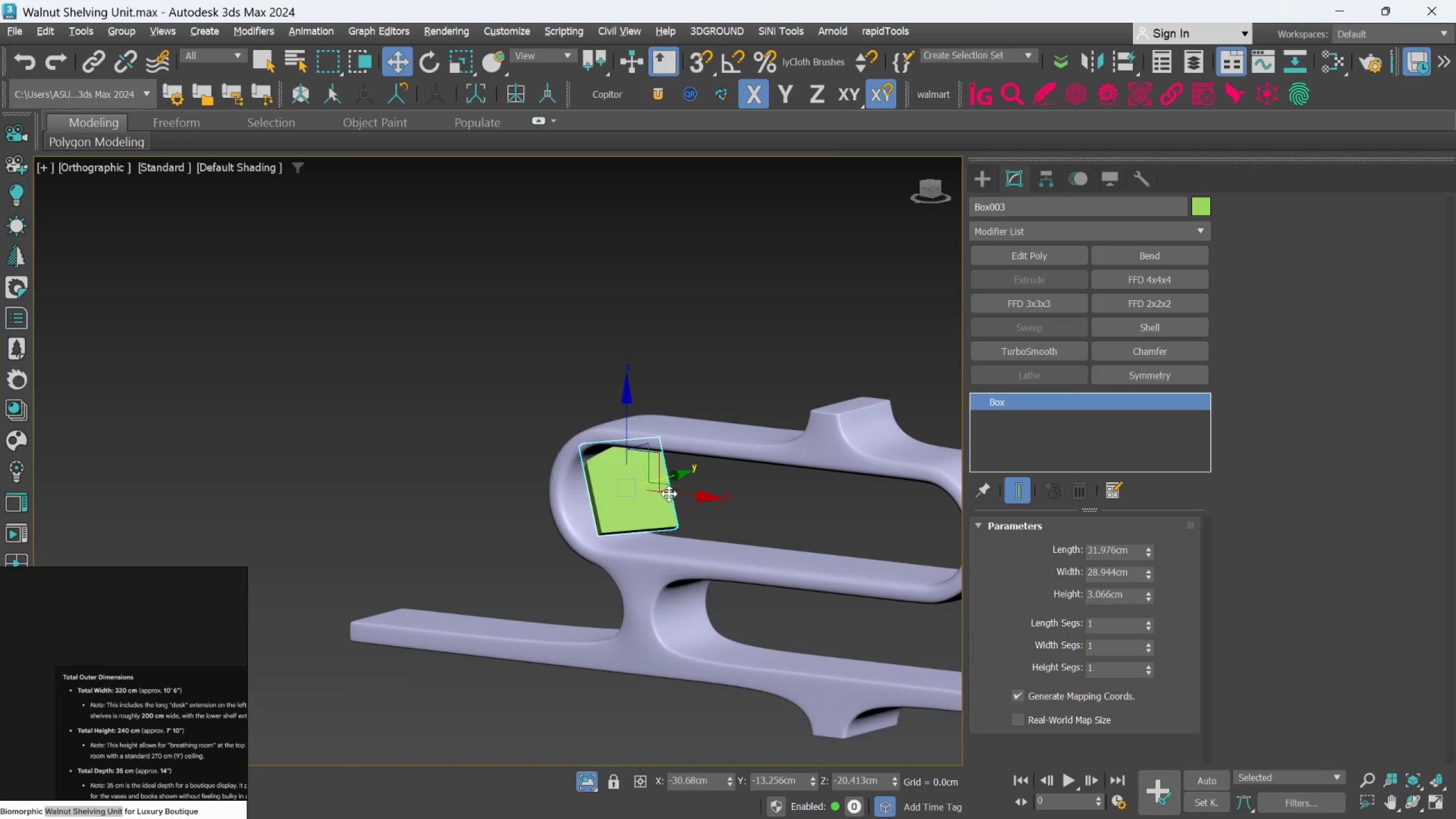 
key(Control+Z)
 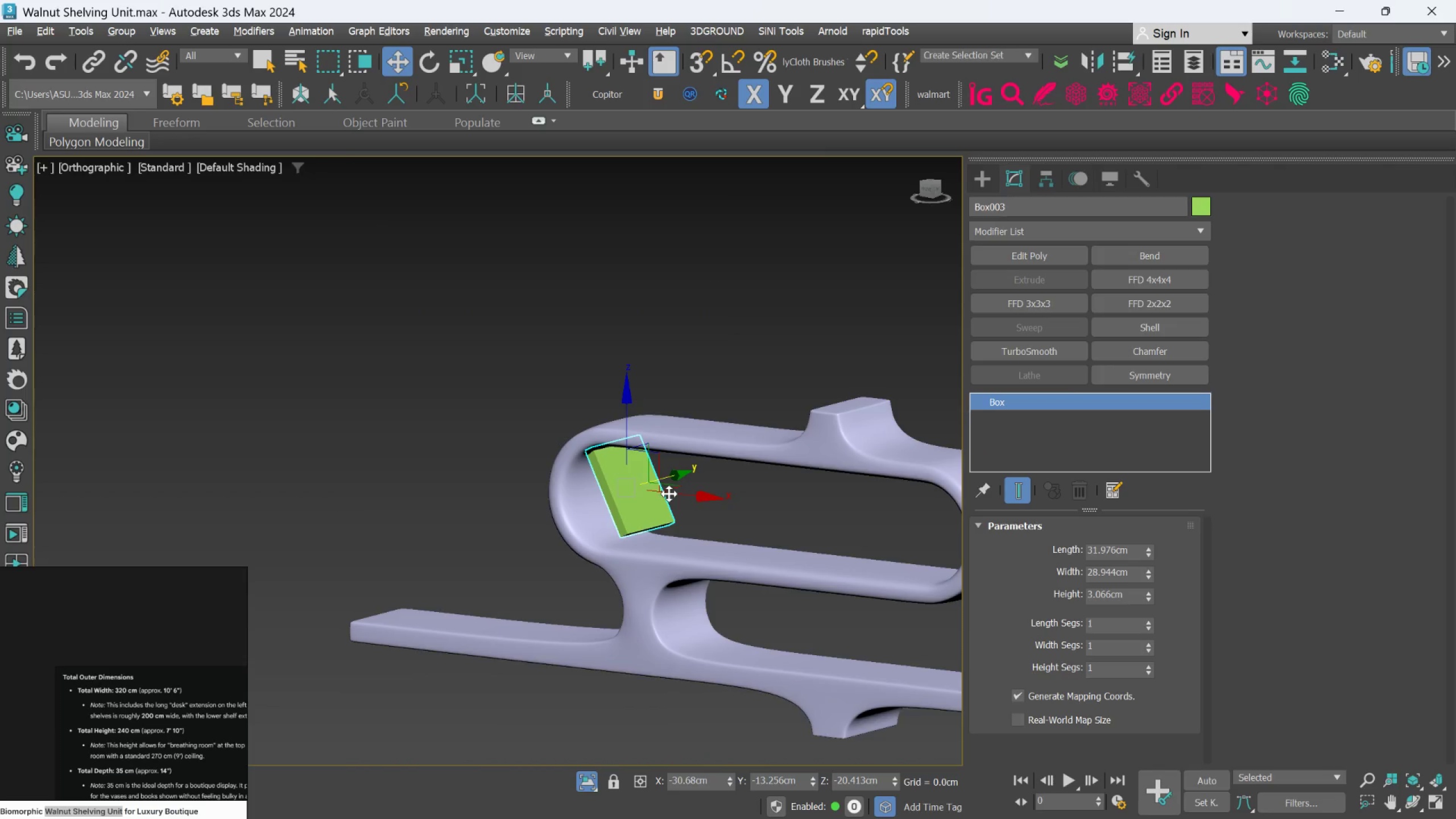 
key(Control+Z)
 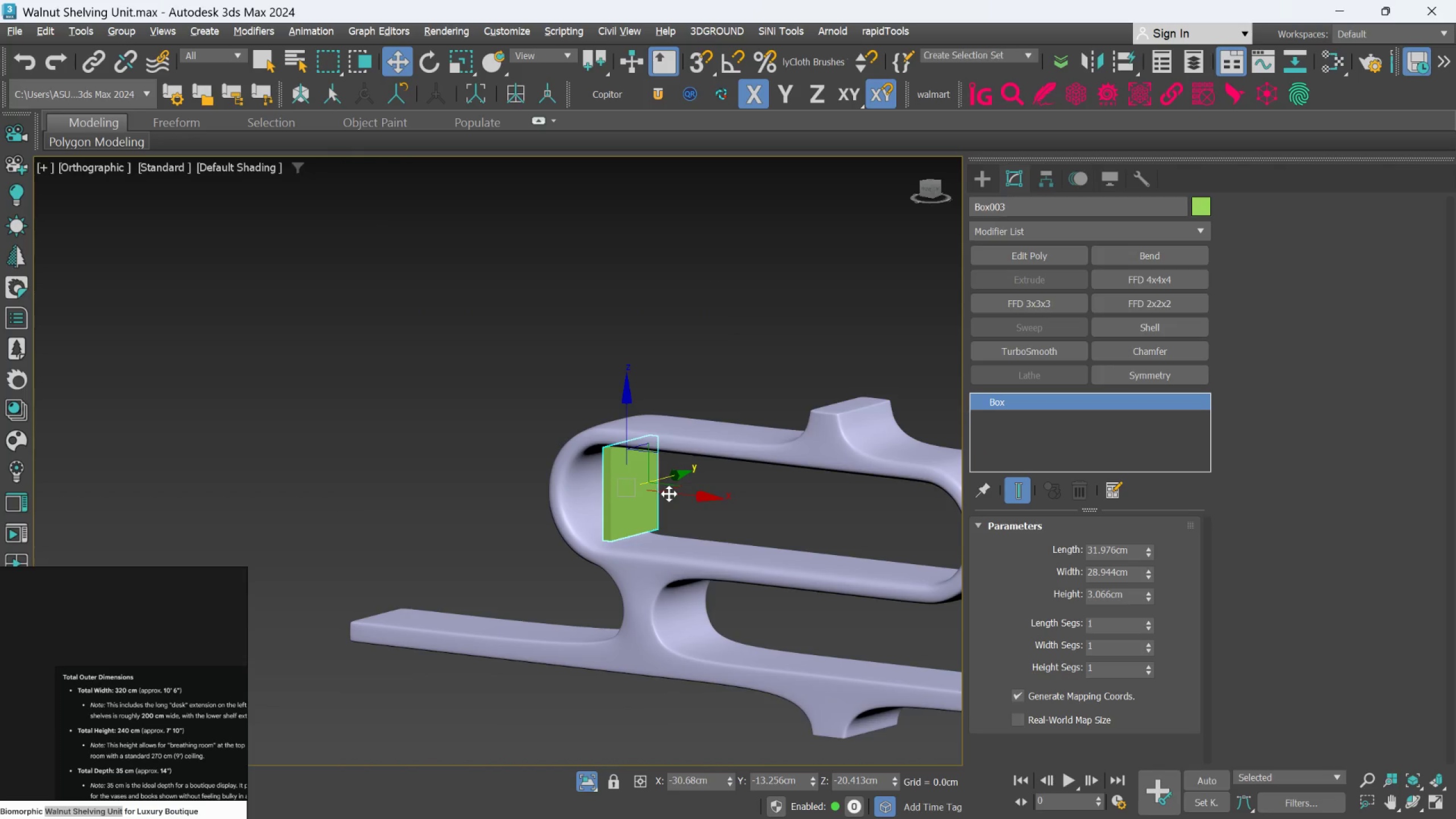 
key(Control+Z)
 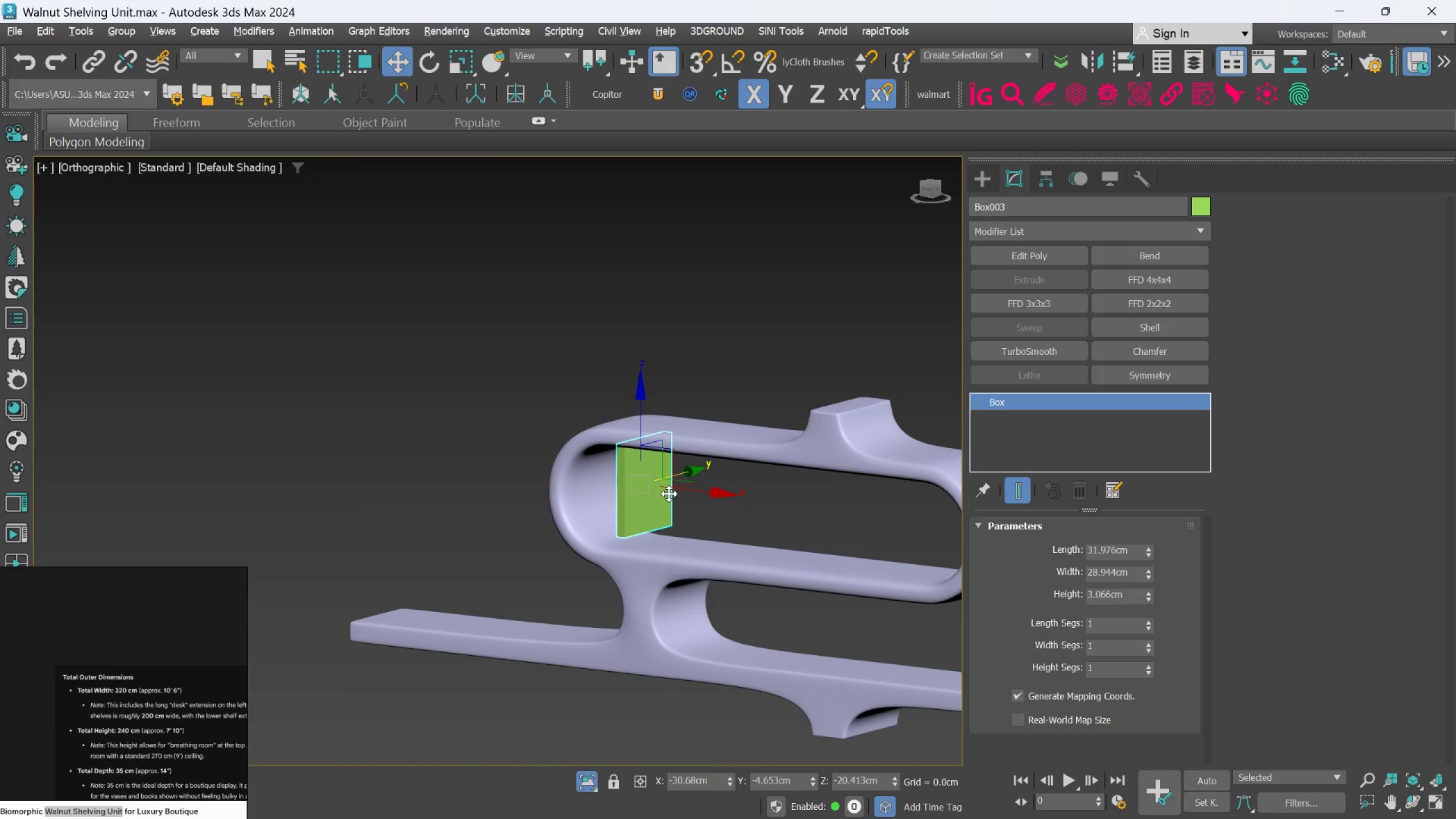 
key(Control+Z)
 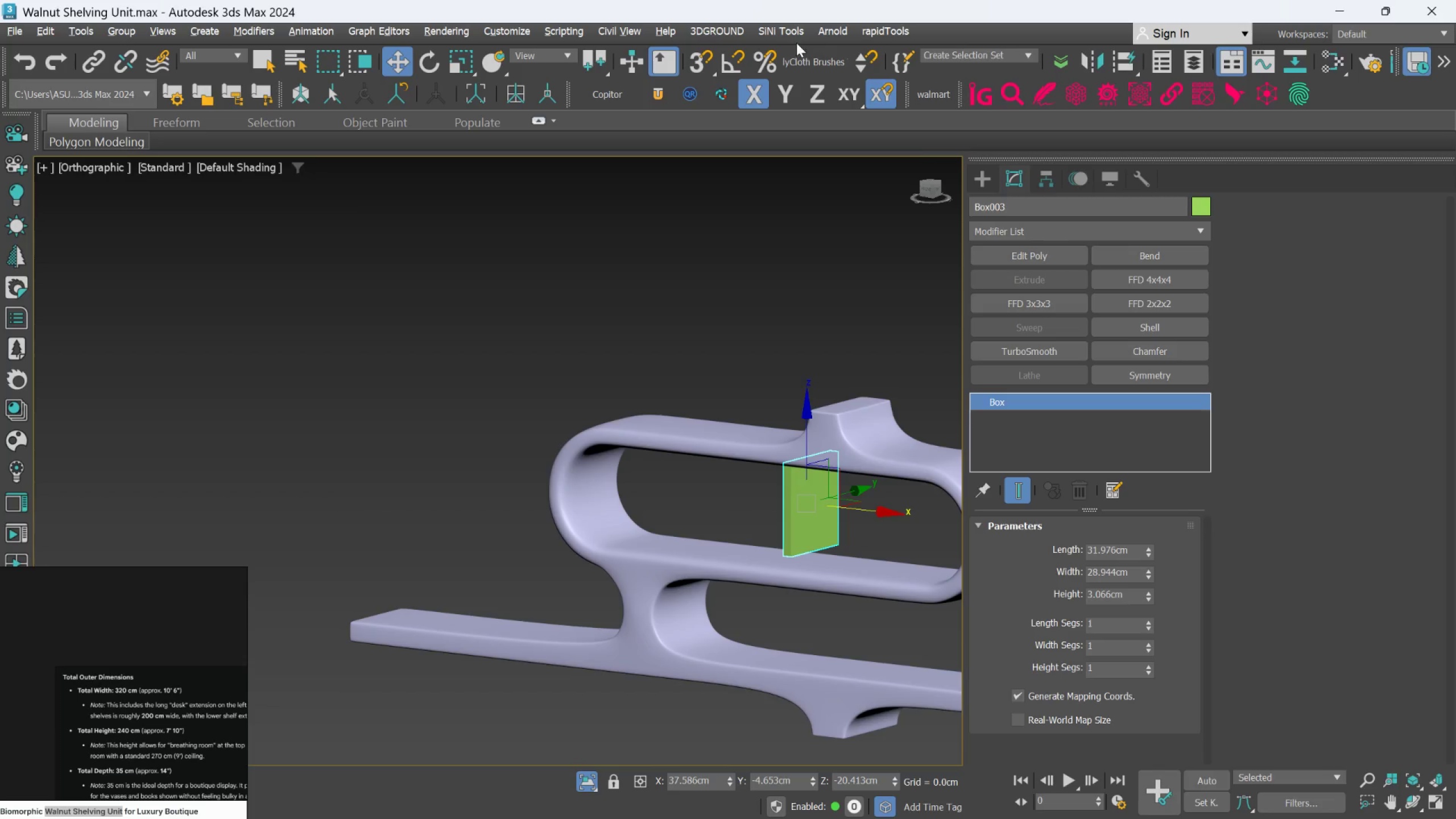 
left_click([732, 67])
 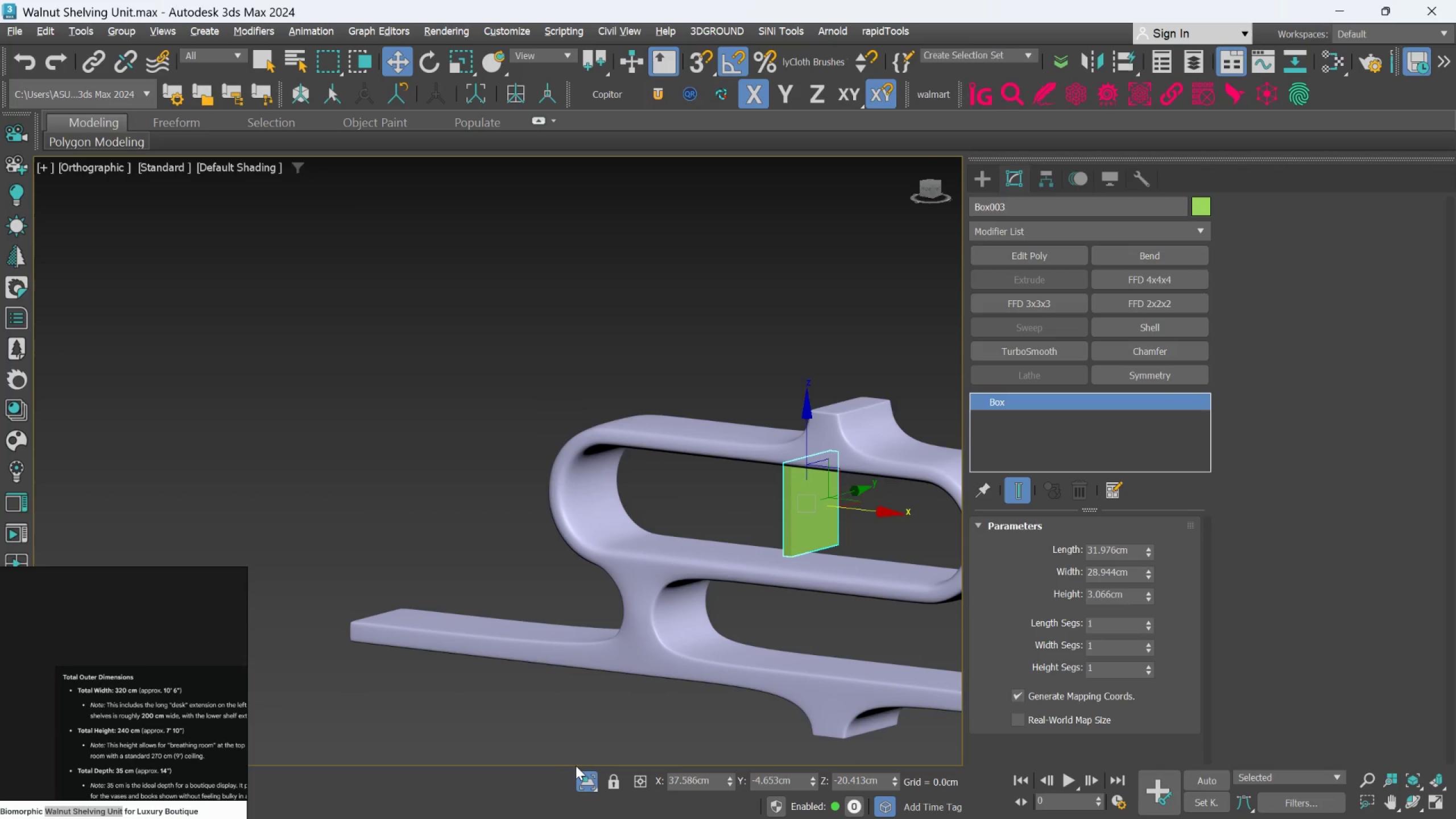 
left_click([586, 777])
 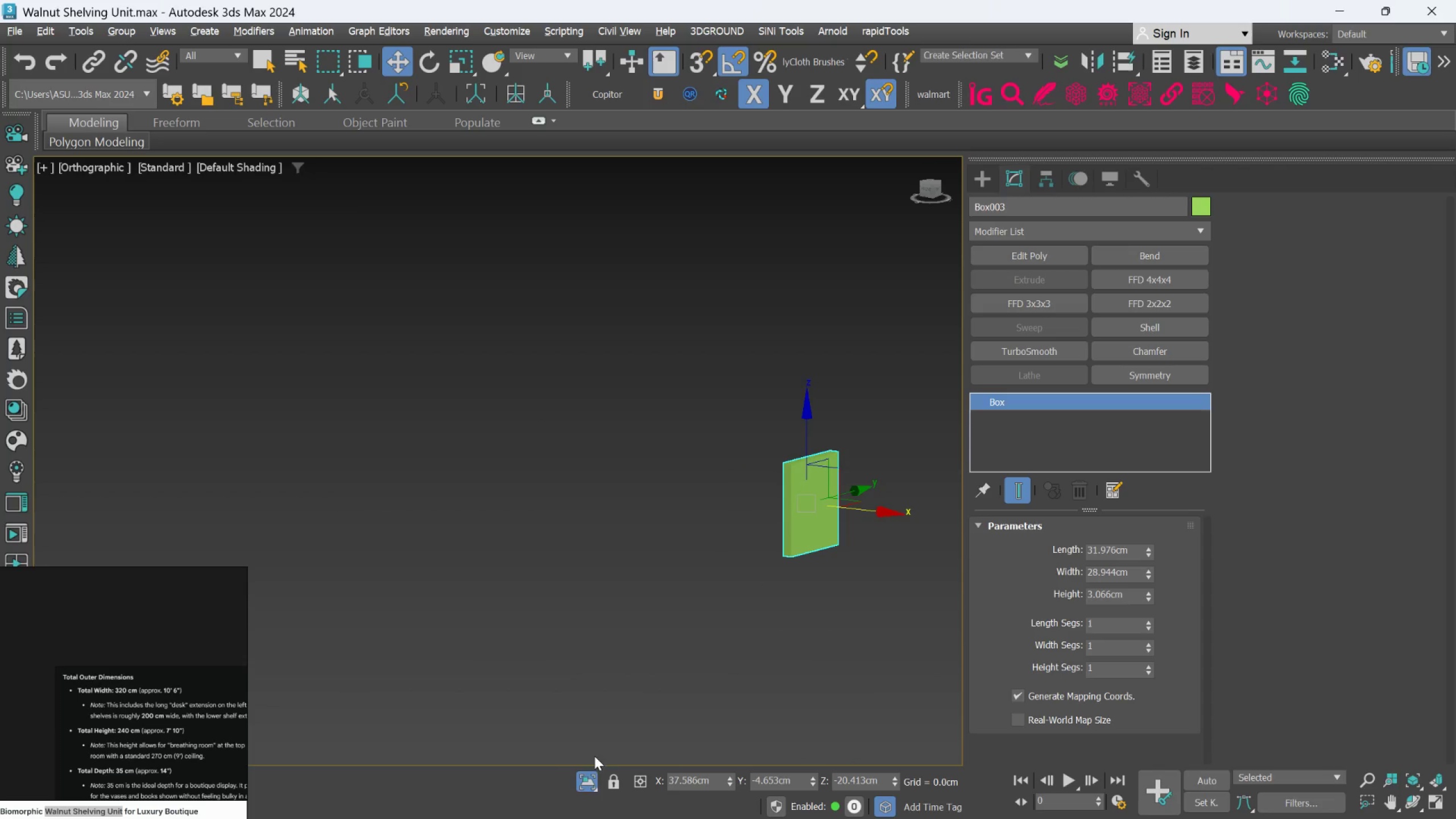 
left_click([590, 776])
 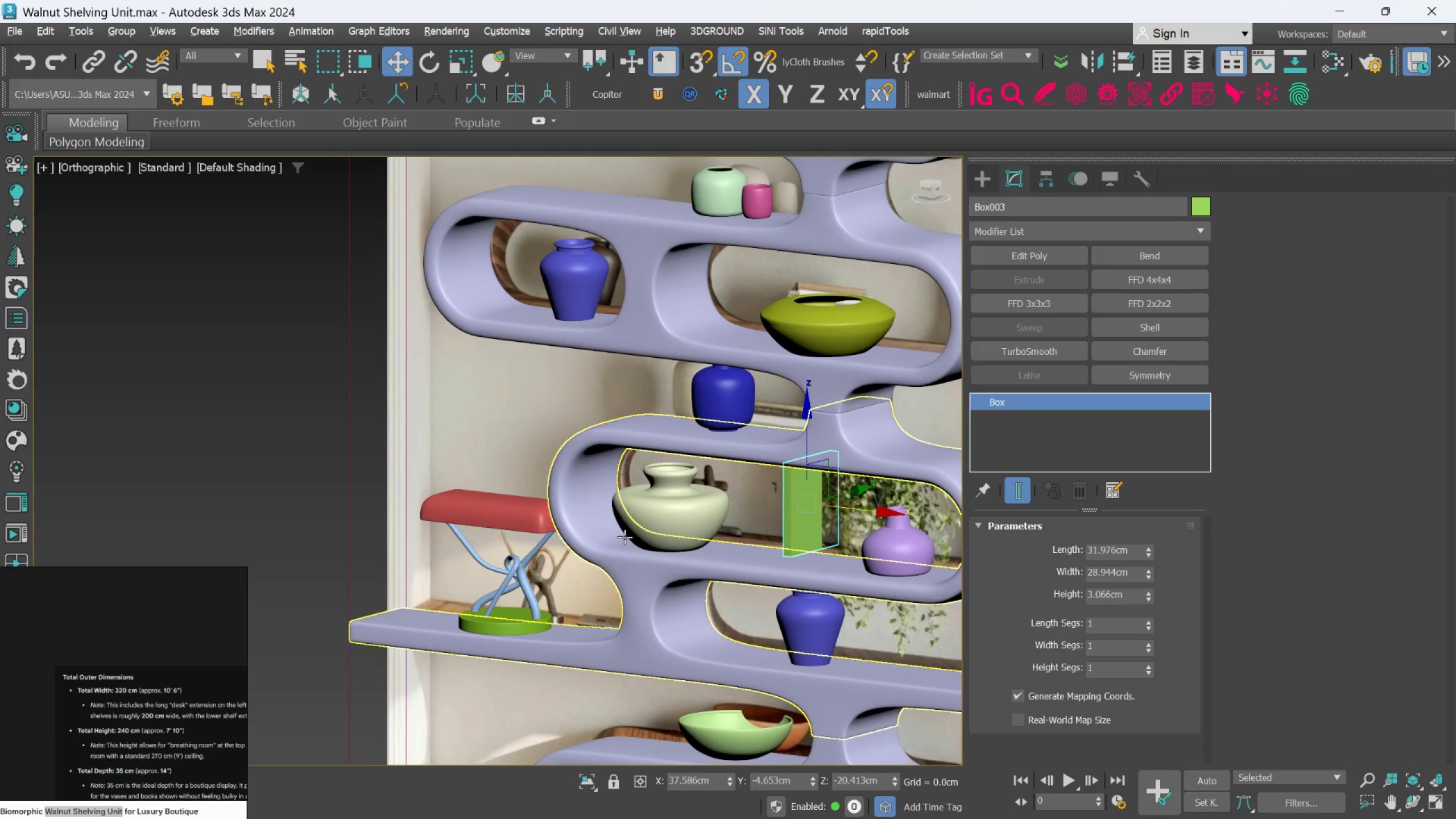 
hold_key(key=AltLeft, duration=0.81)
 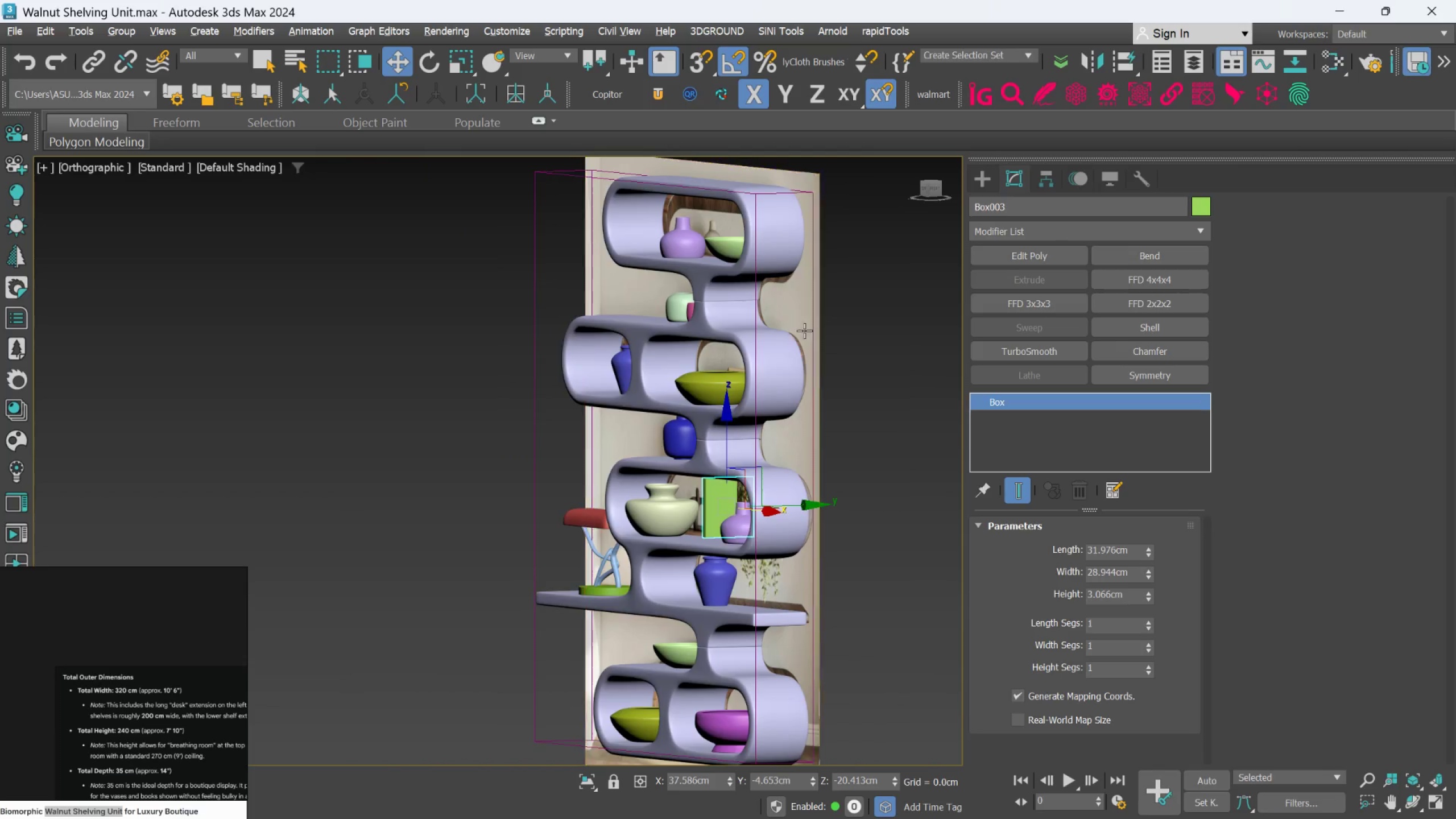 
scroll: coordinate [630, 524], scroll_direction: down, amount: 2.0
 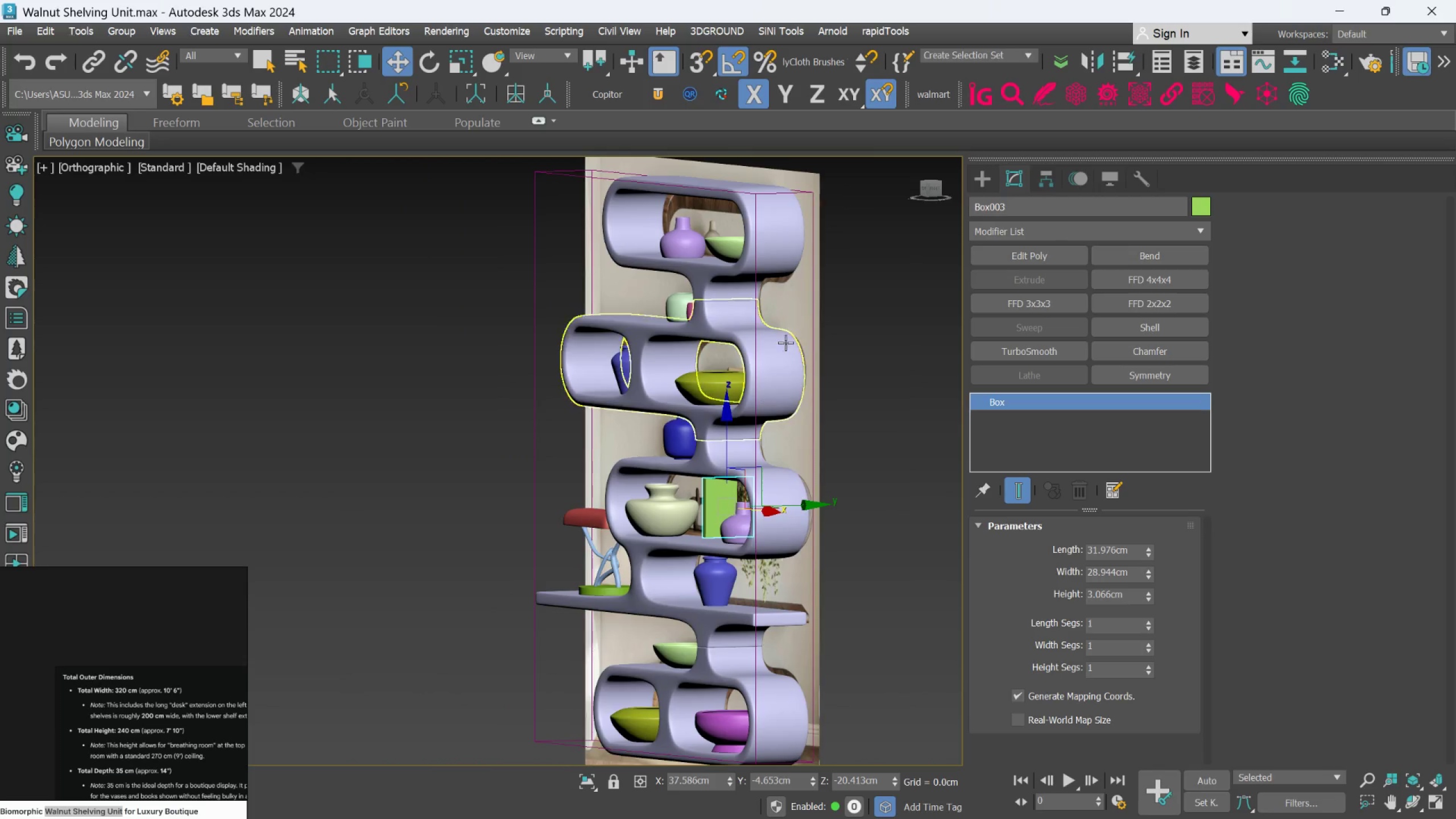 
hold_key(key=AltLeft, duration=1.41)
 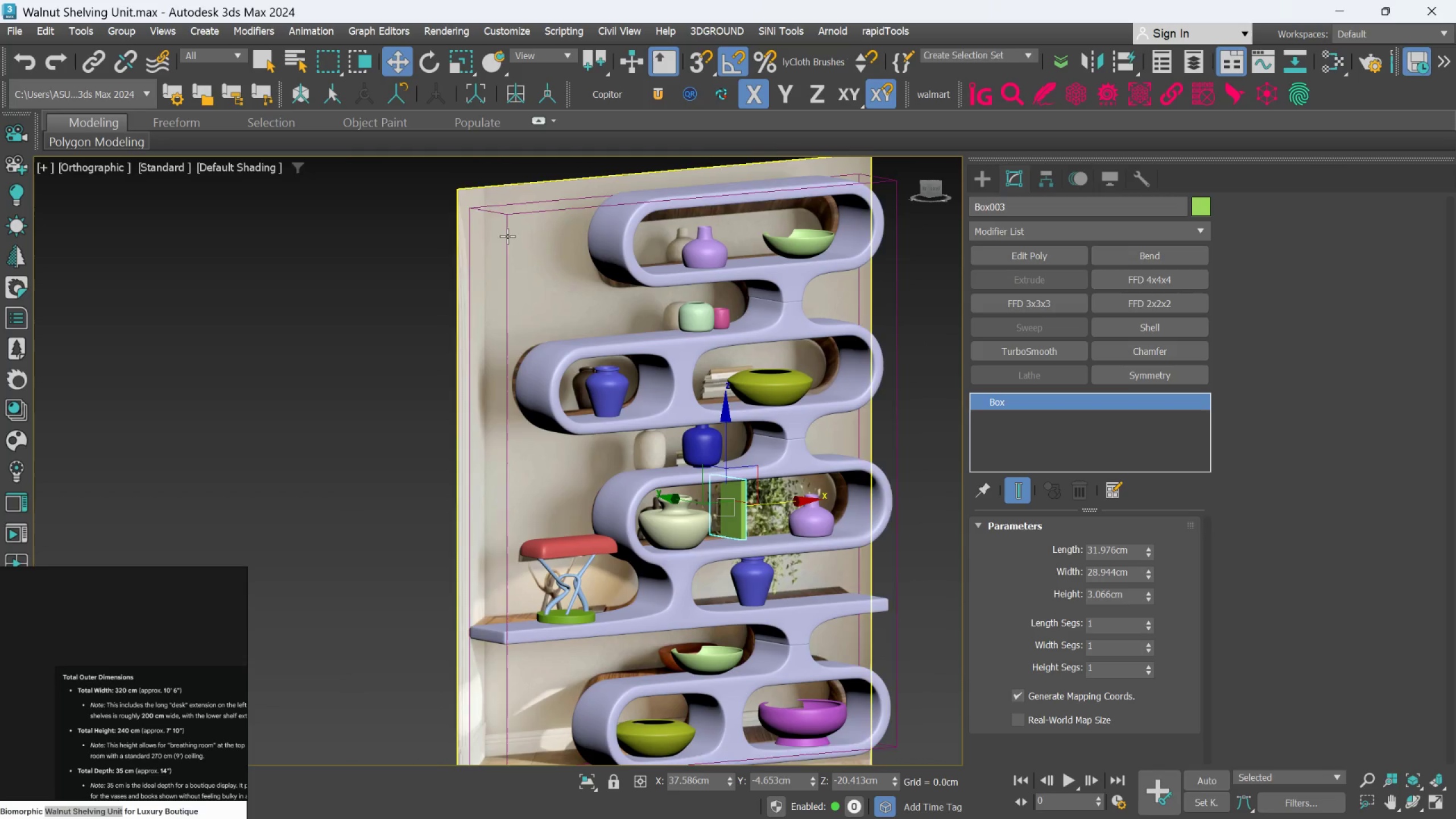 
left_click([507, 236])
 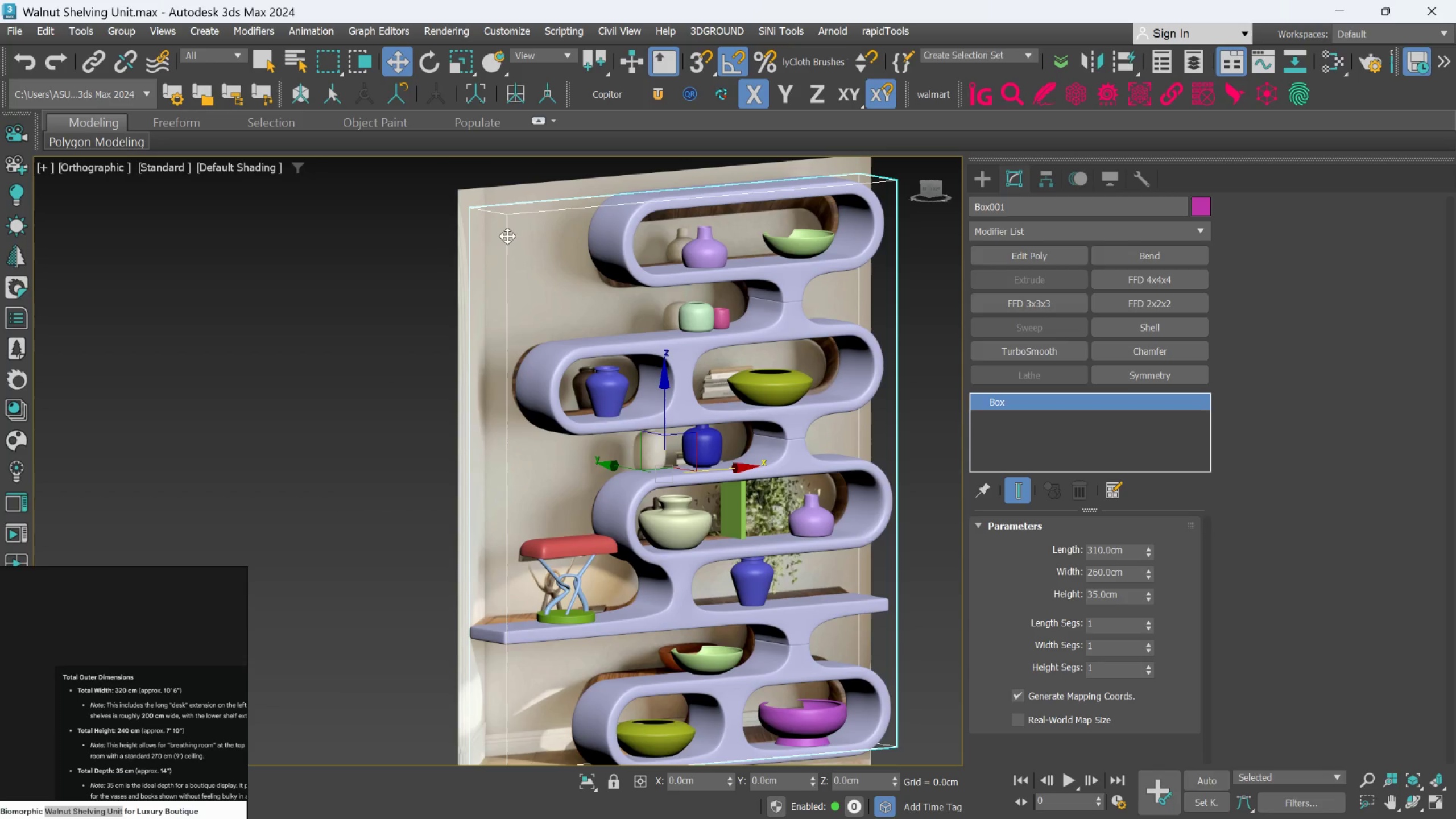 
right_click([507, 237])